 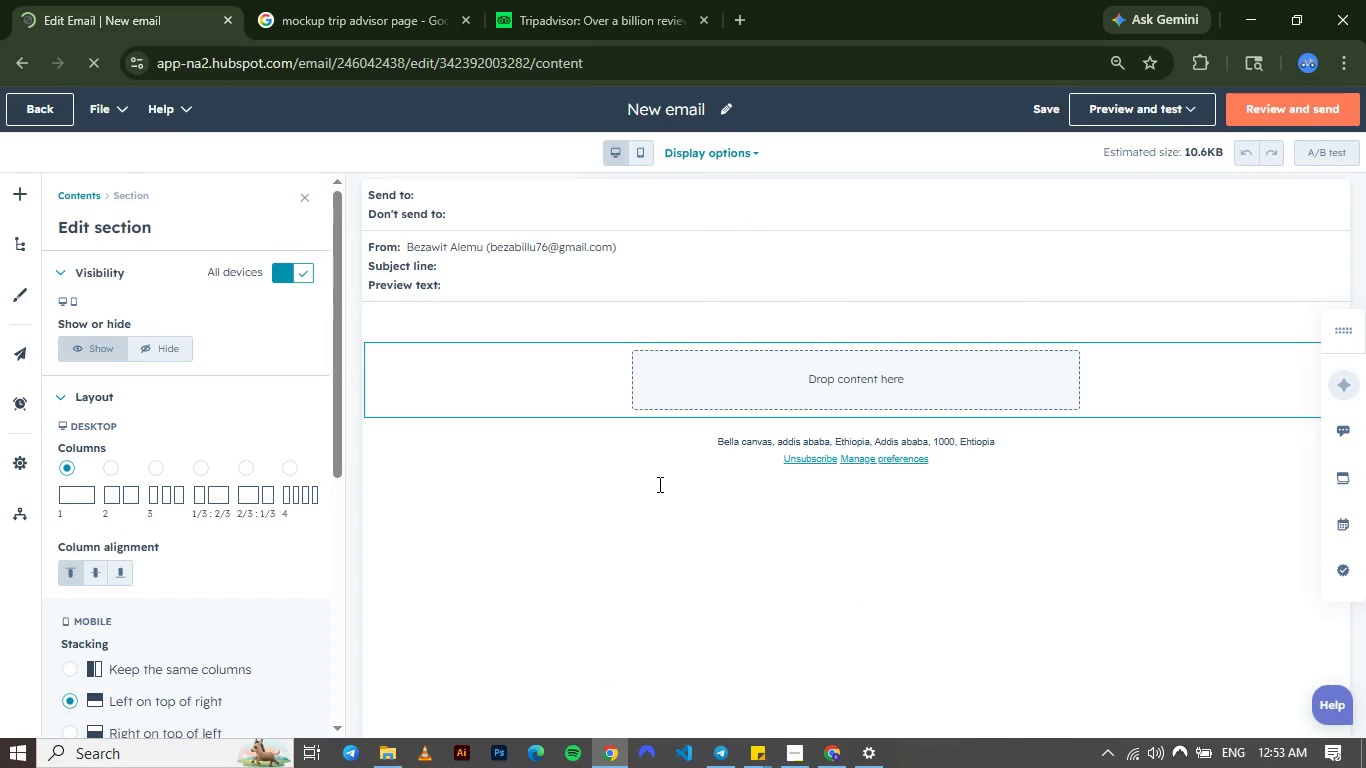 
left_click([669, 128])
 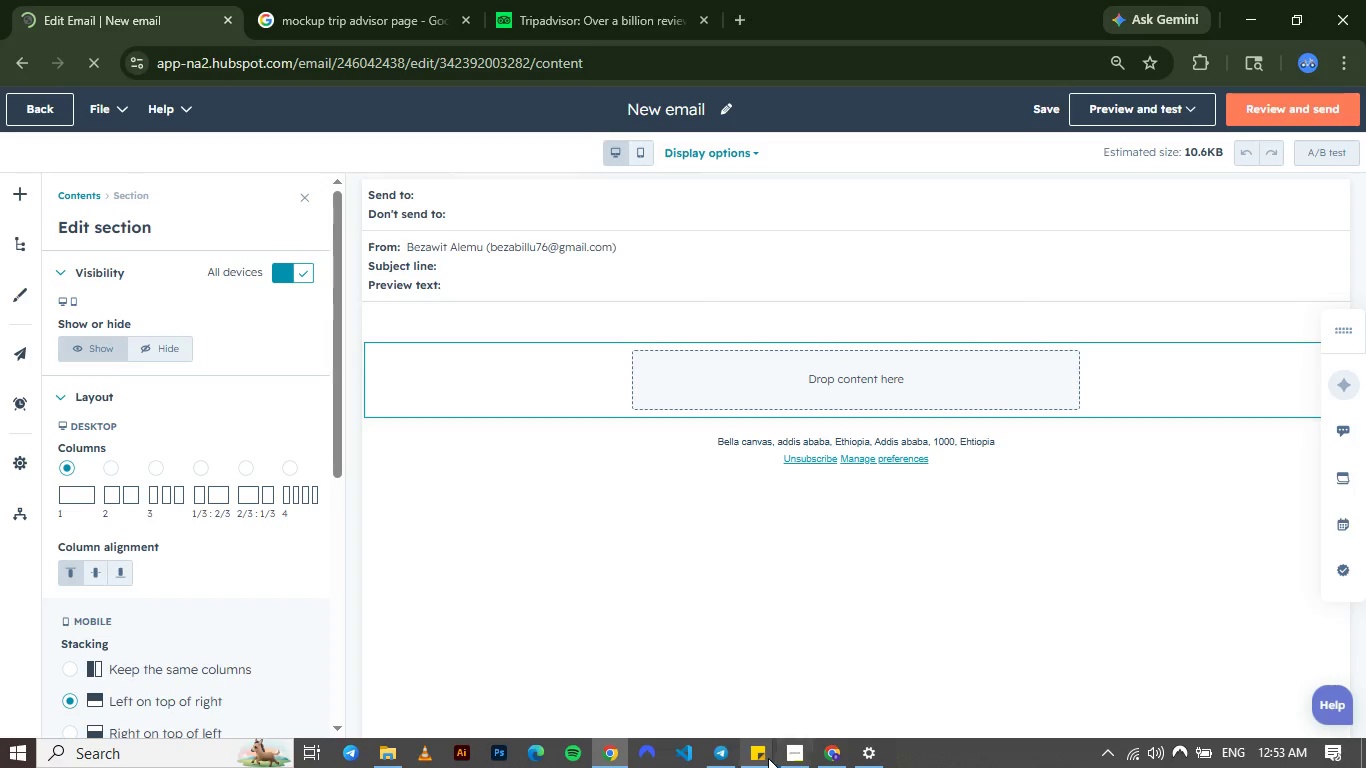 
mouse_move([760, 736])
 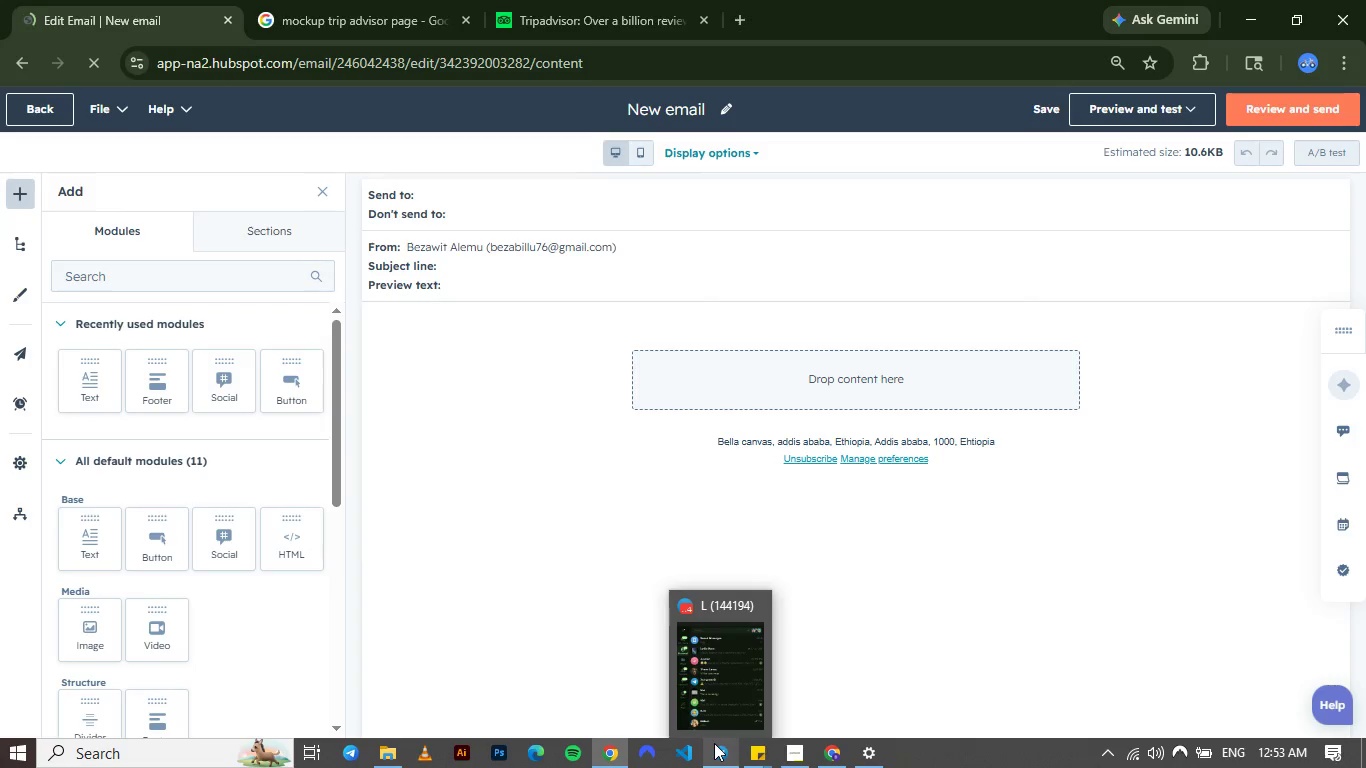 
wait(7.71)
 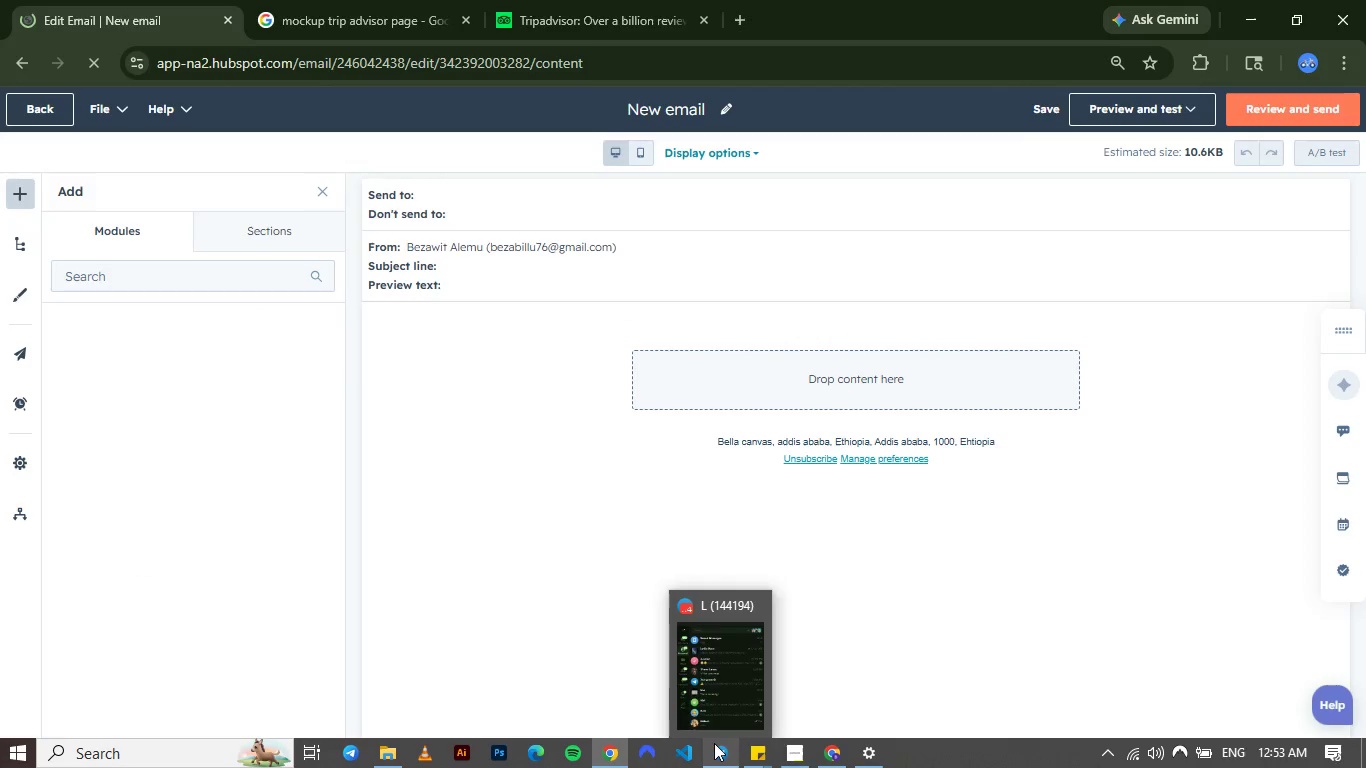 
left_click([748, 558])
 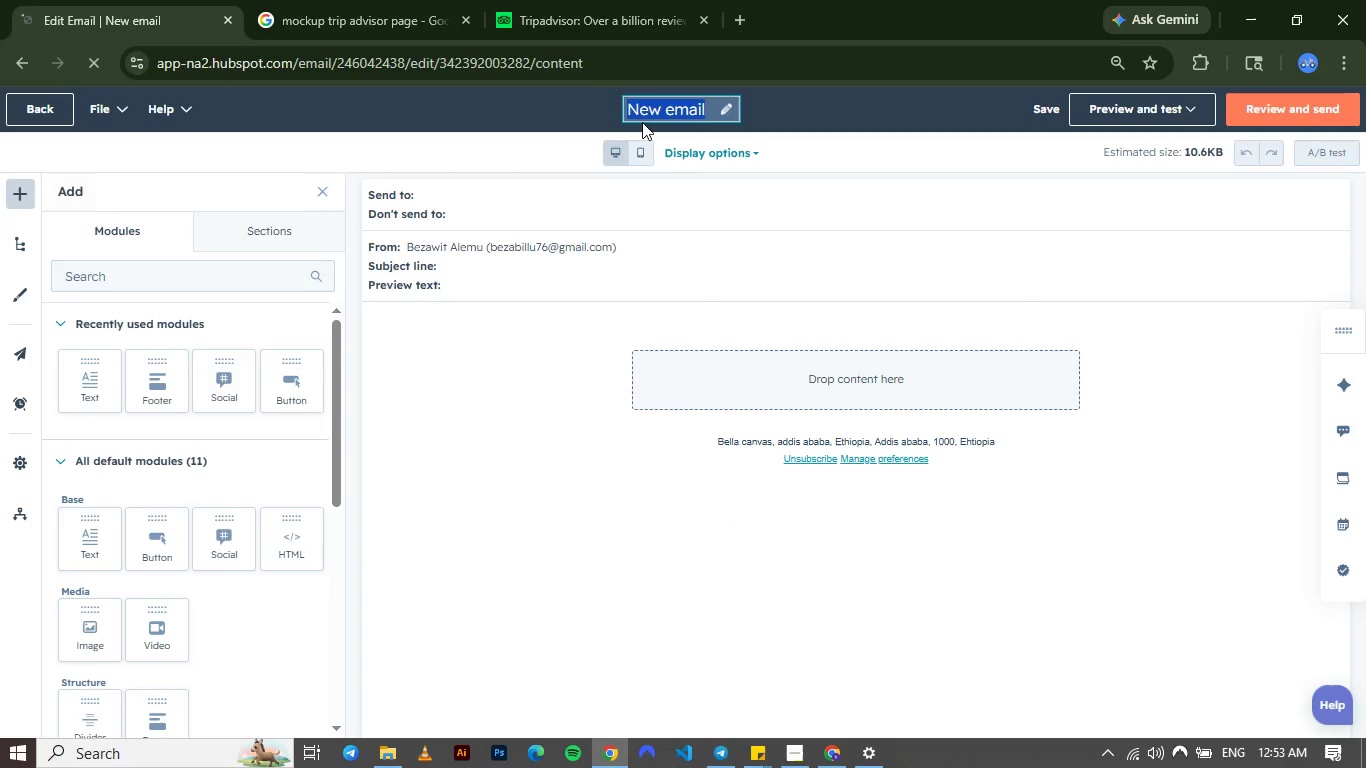 
left_click([642, 122])
 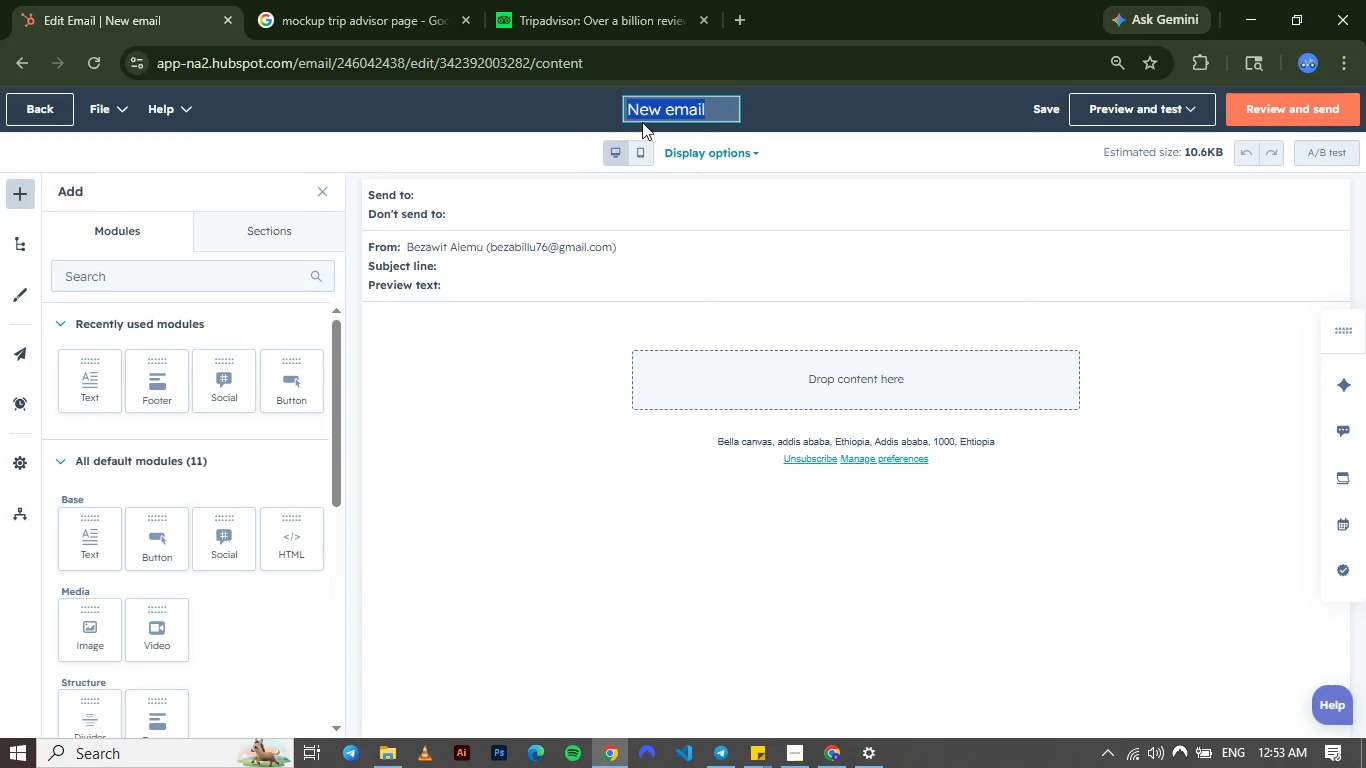 
type(The coss-sell)
 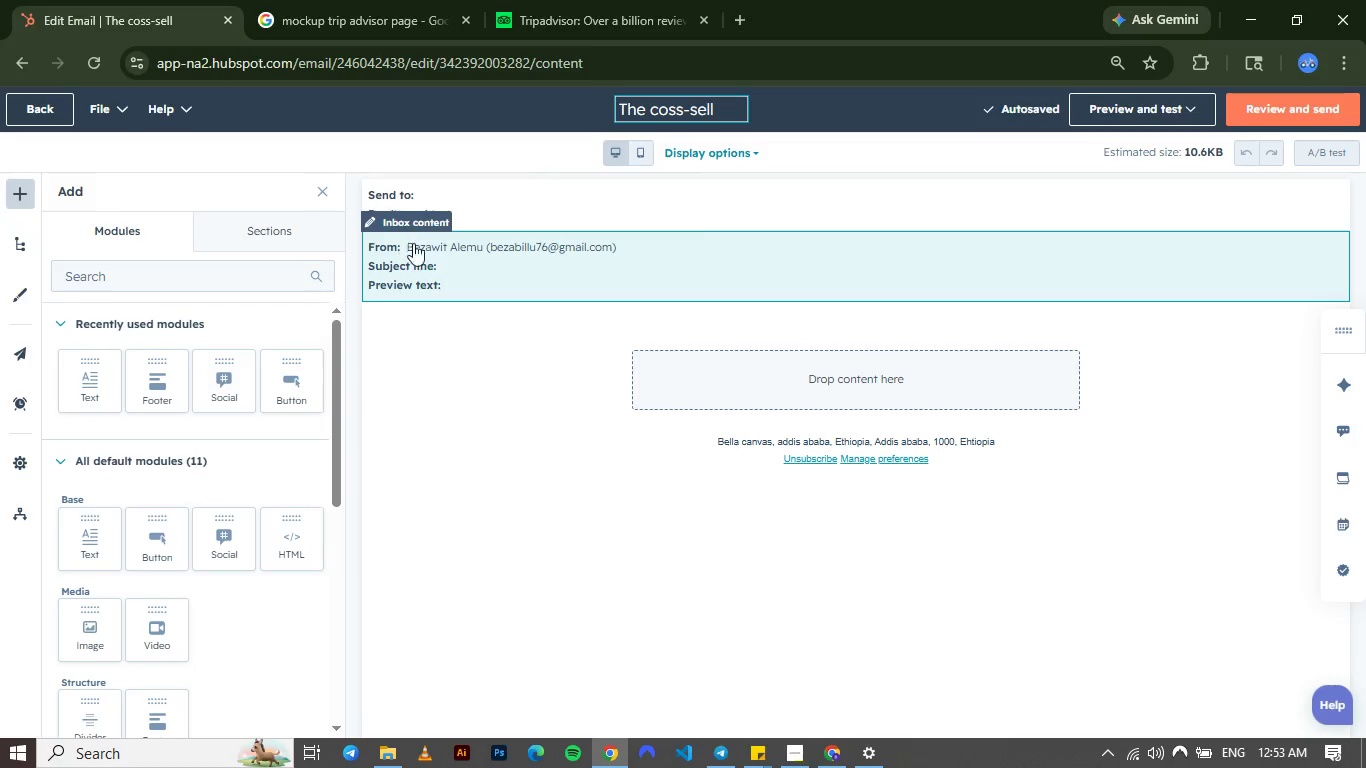 
left_click([418, 255])
 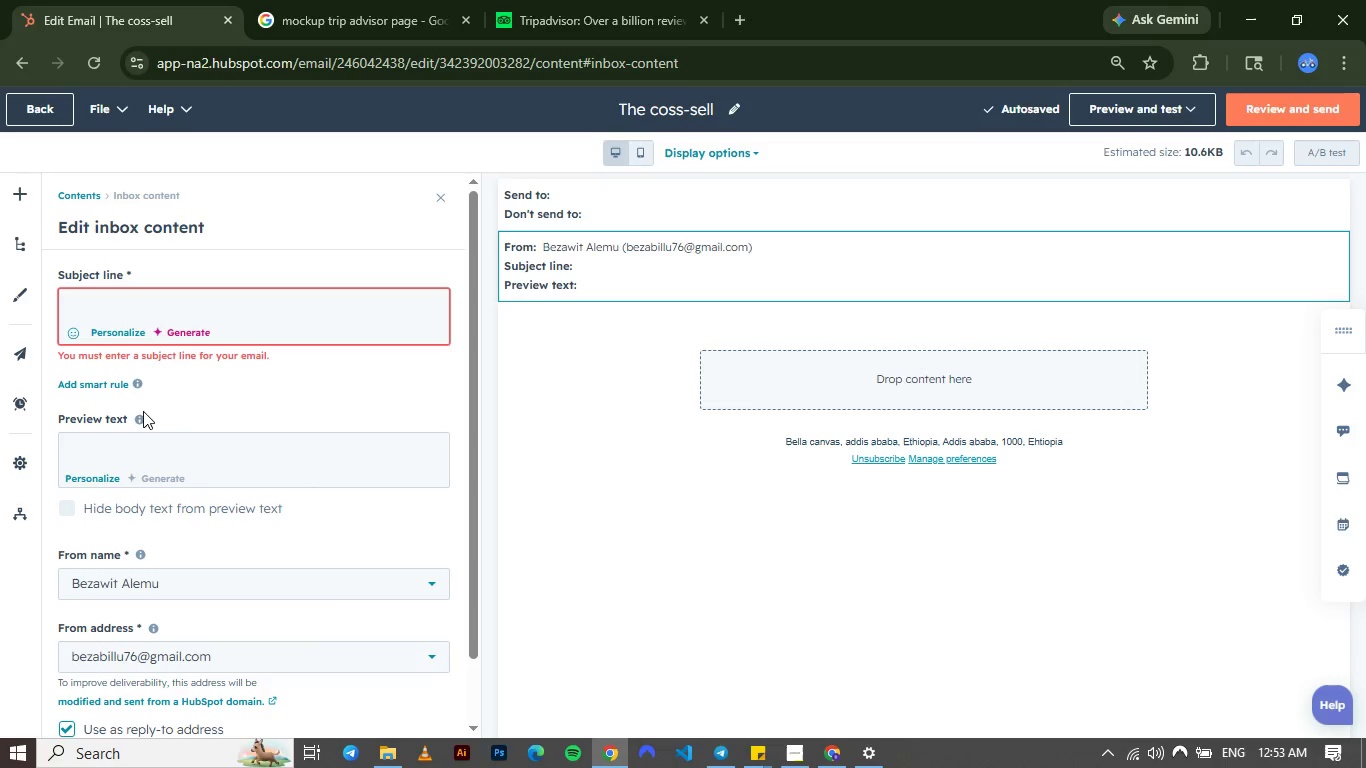 
wait(5.16)
 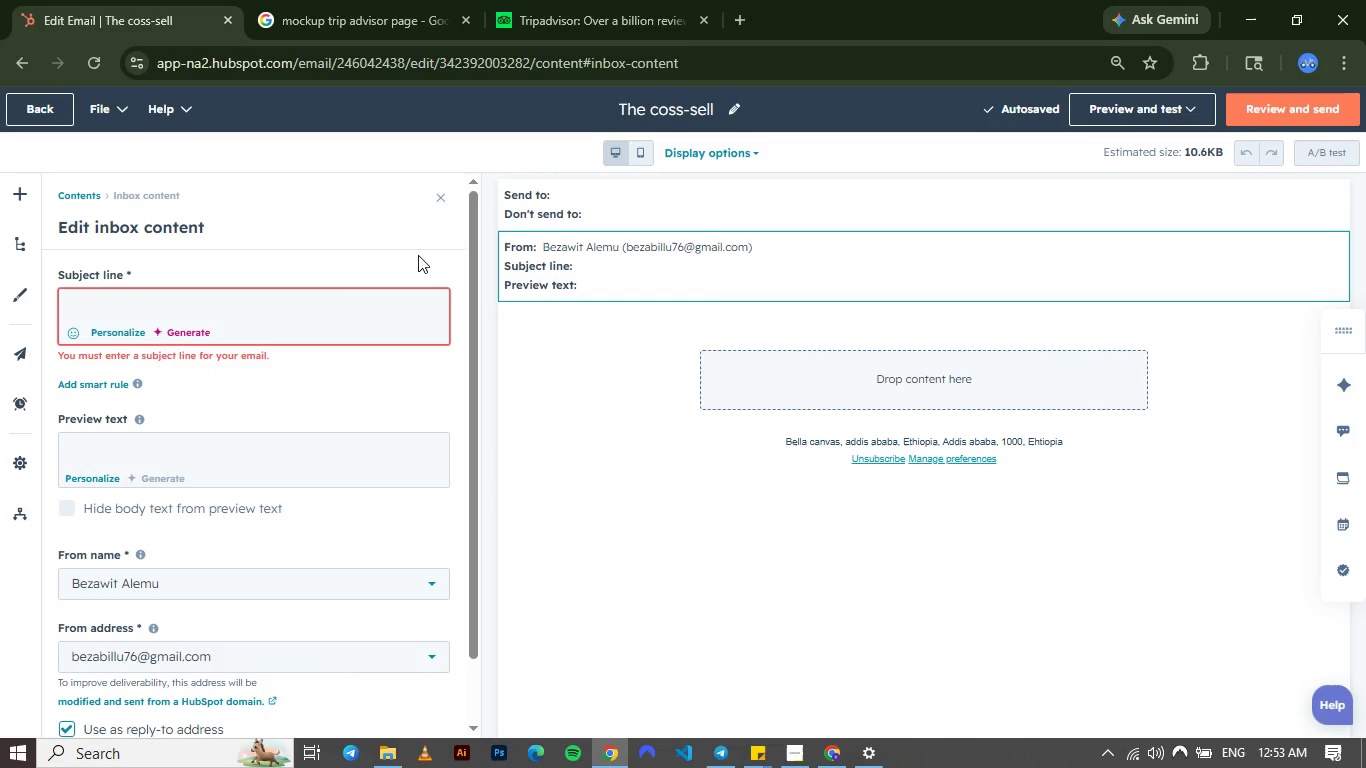 
left_click([136, 304])
 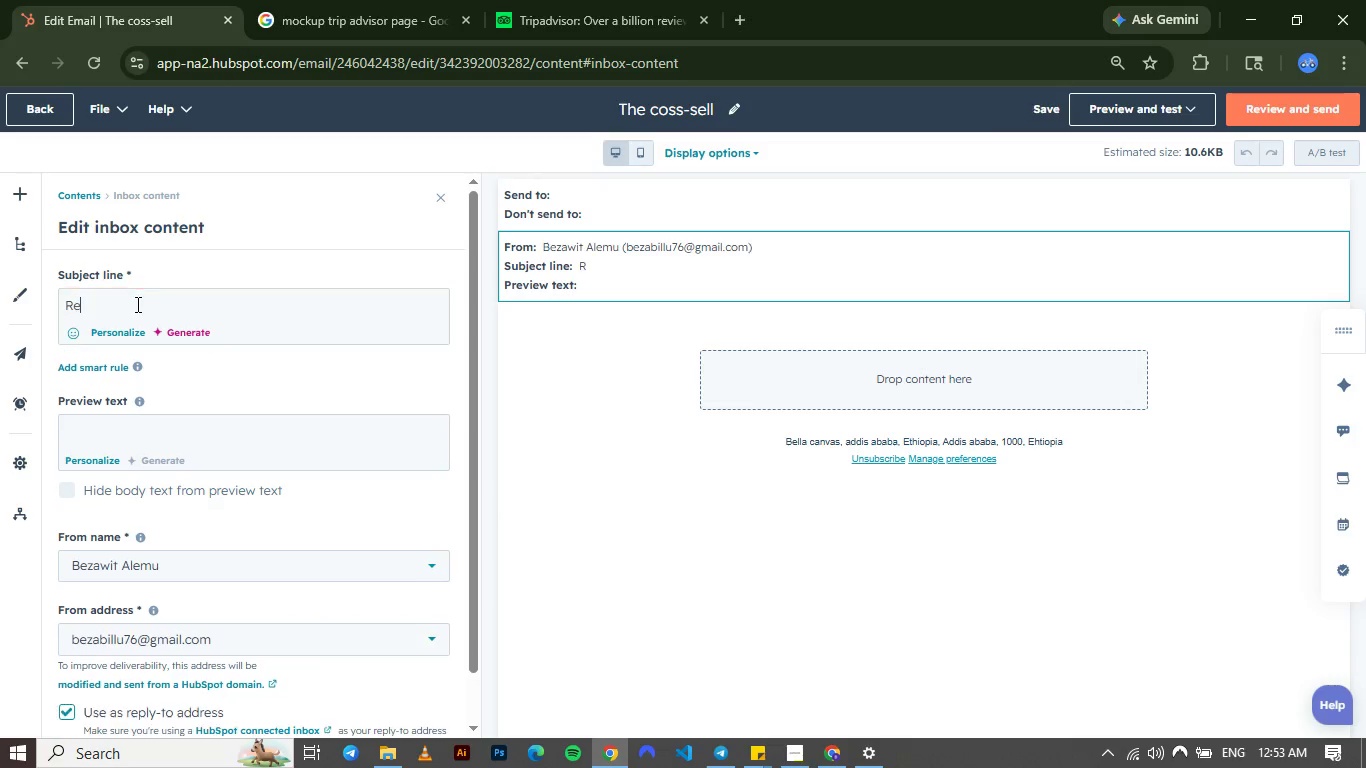 
type(Ready fora different prespective)
 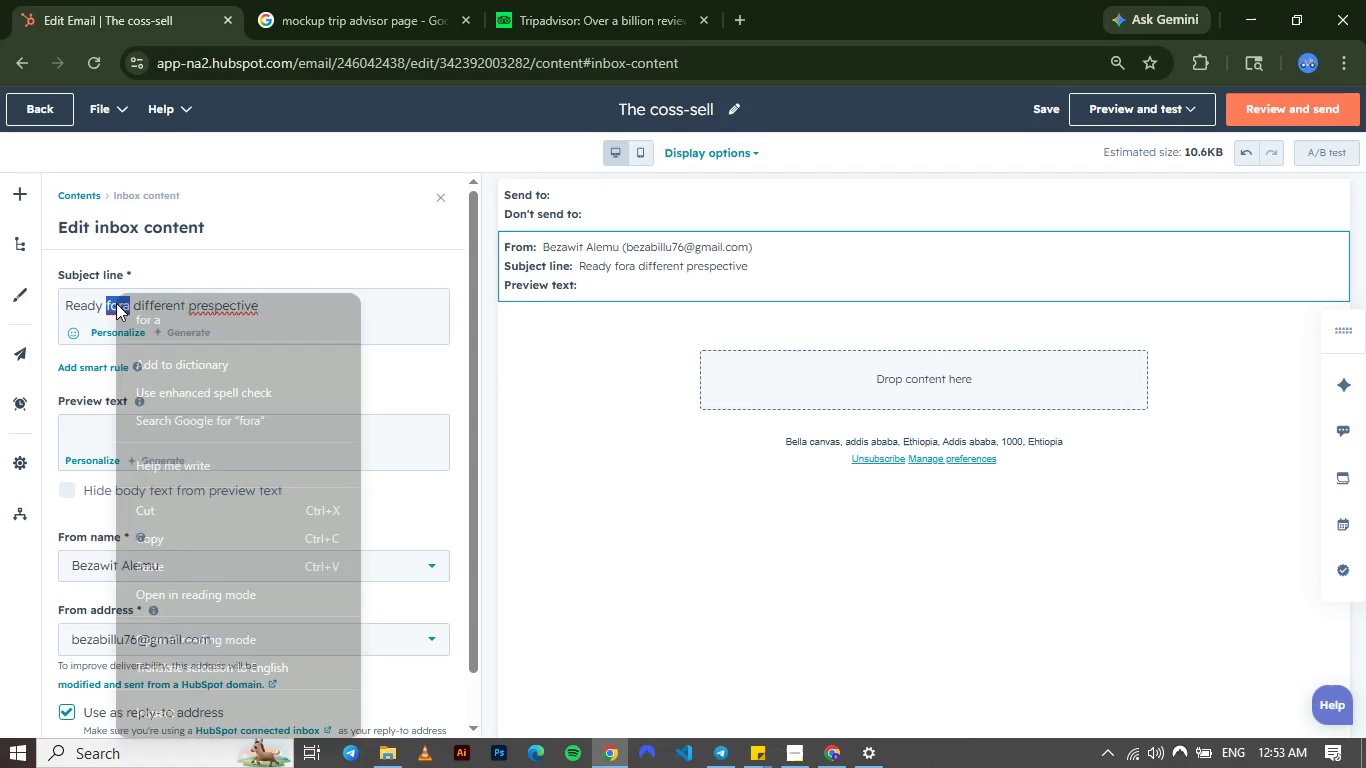 
right_click([116, 303])
 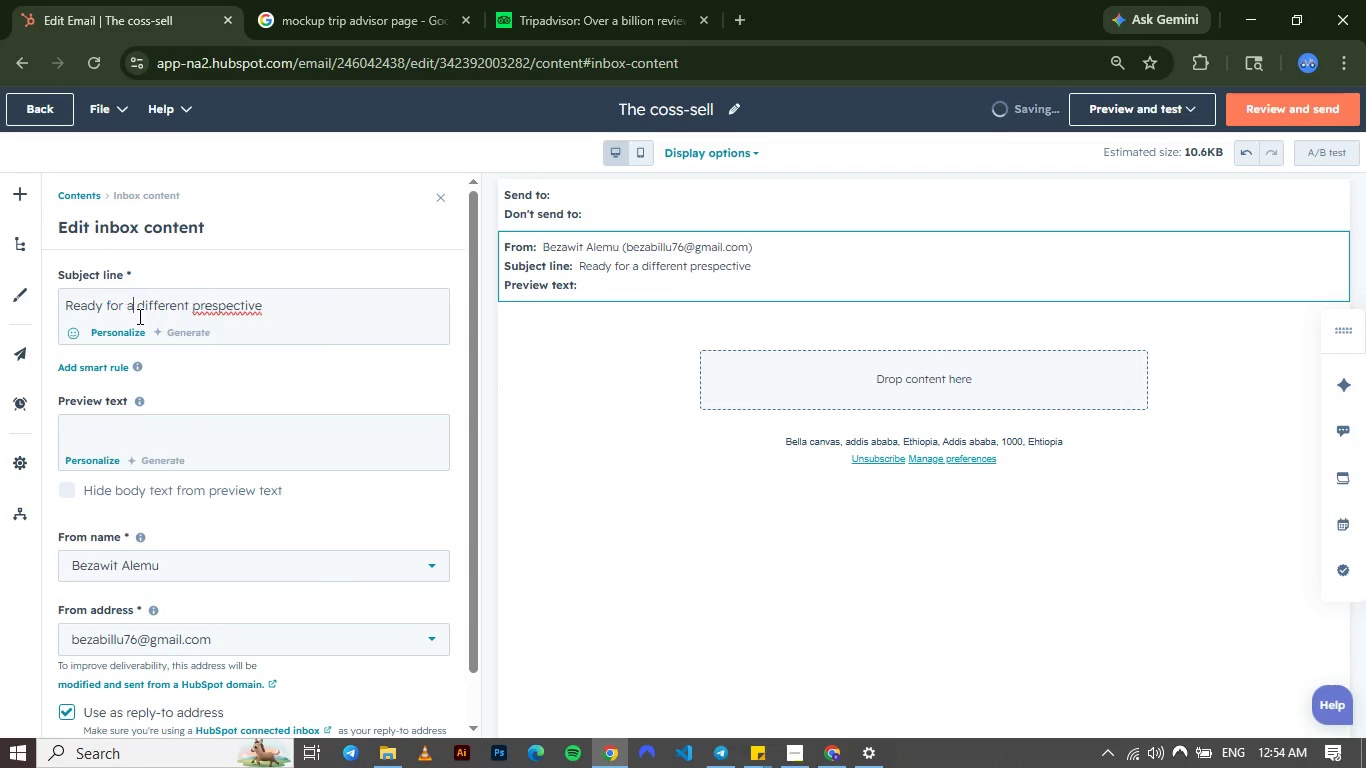 
left_click([138, 316])
 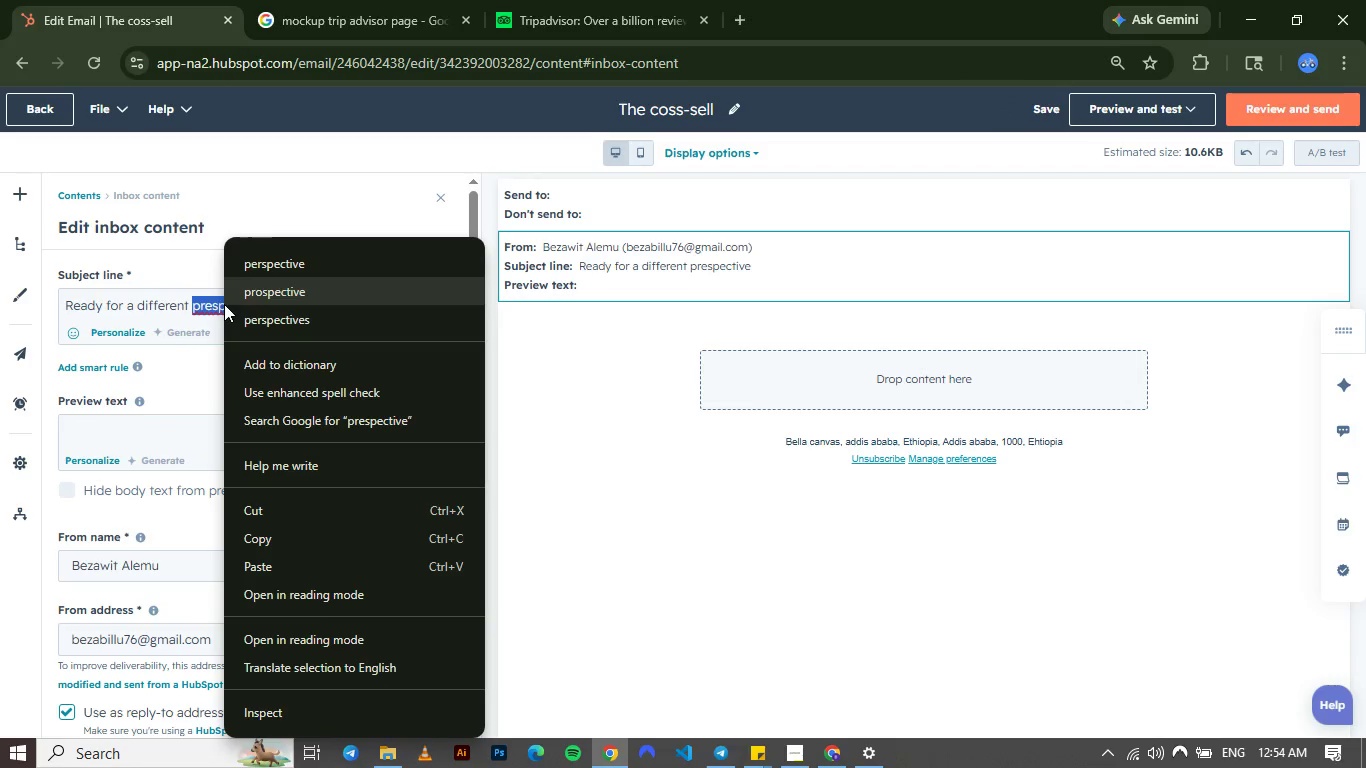 
right_click([224, 304])
 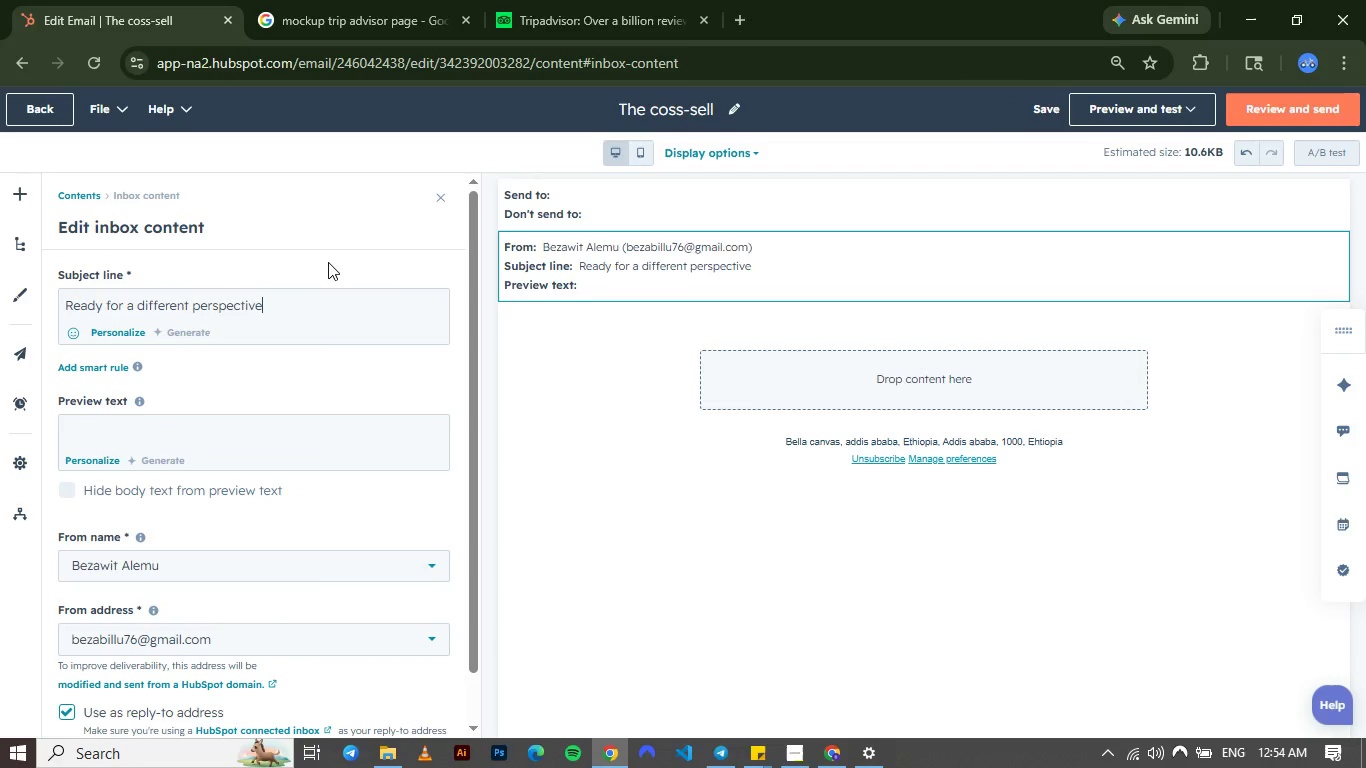 
left_click([328, 262])
 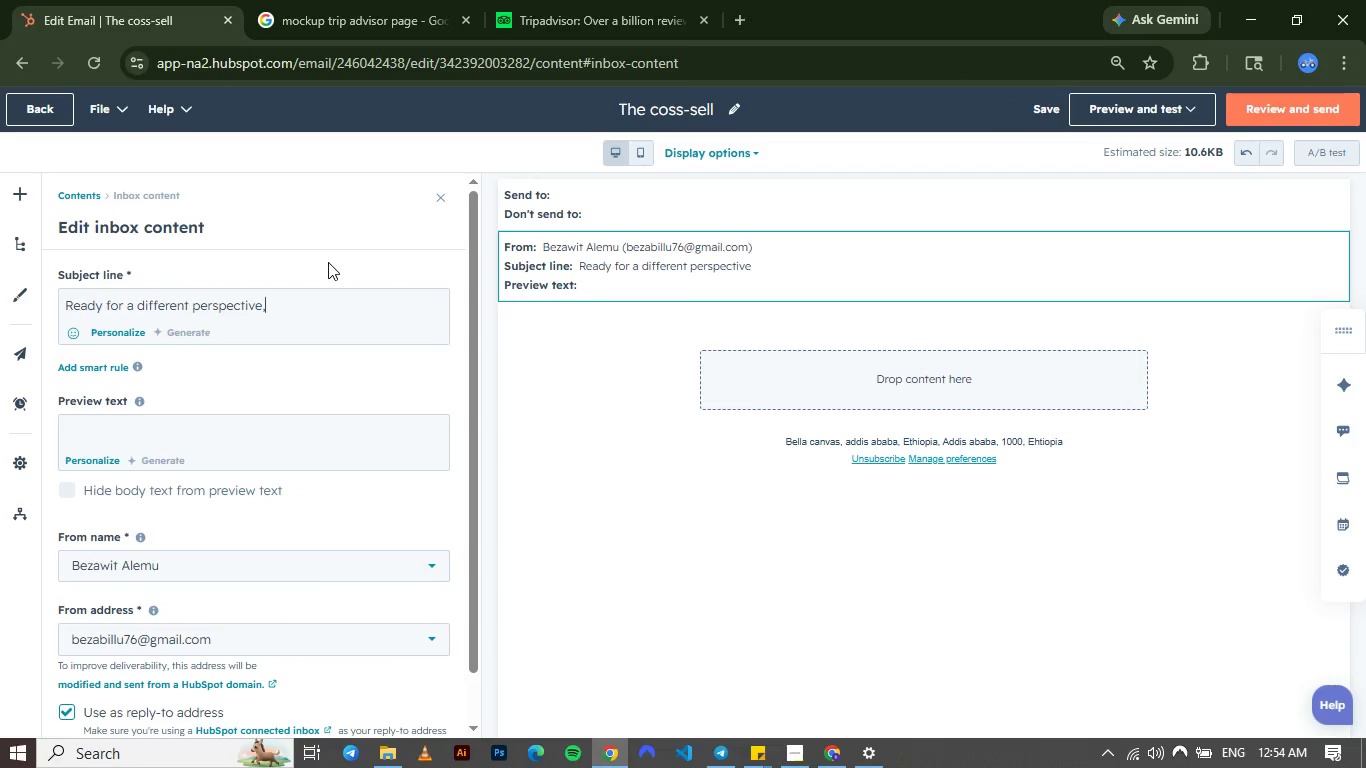 
key(Comma)
 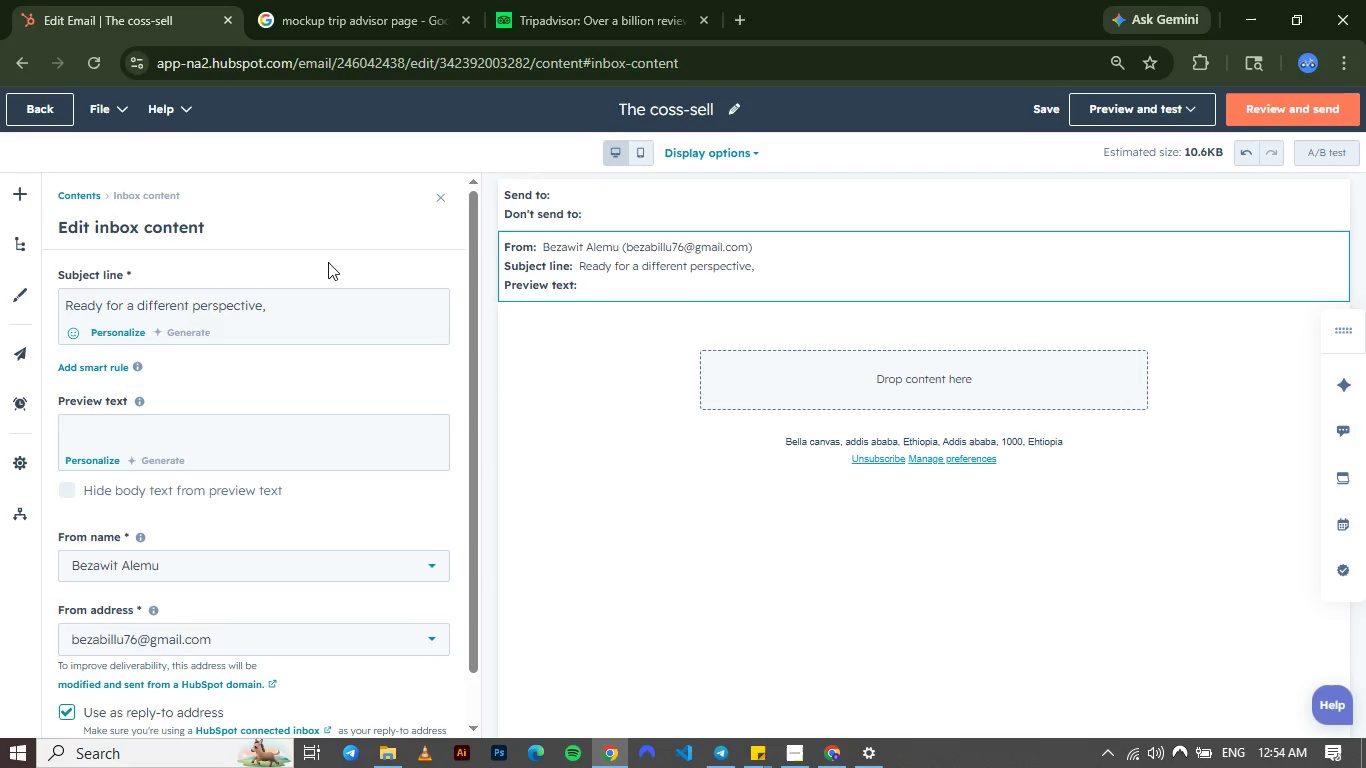 
key(Space)
 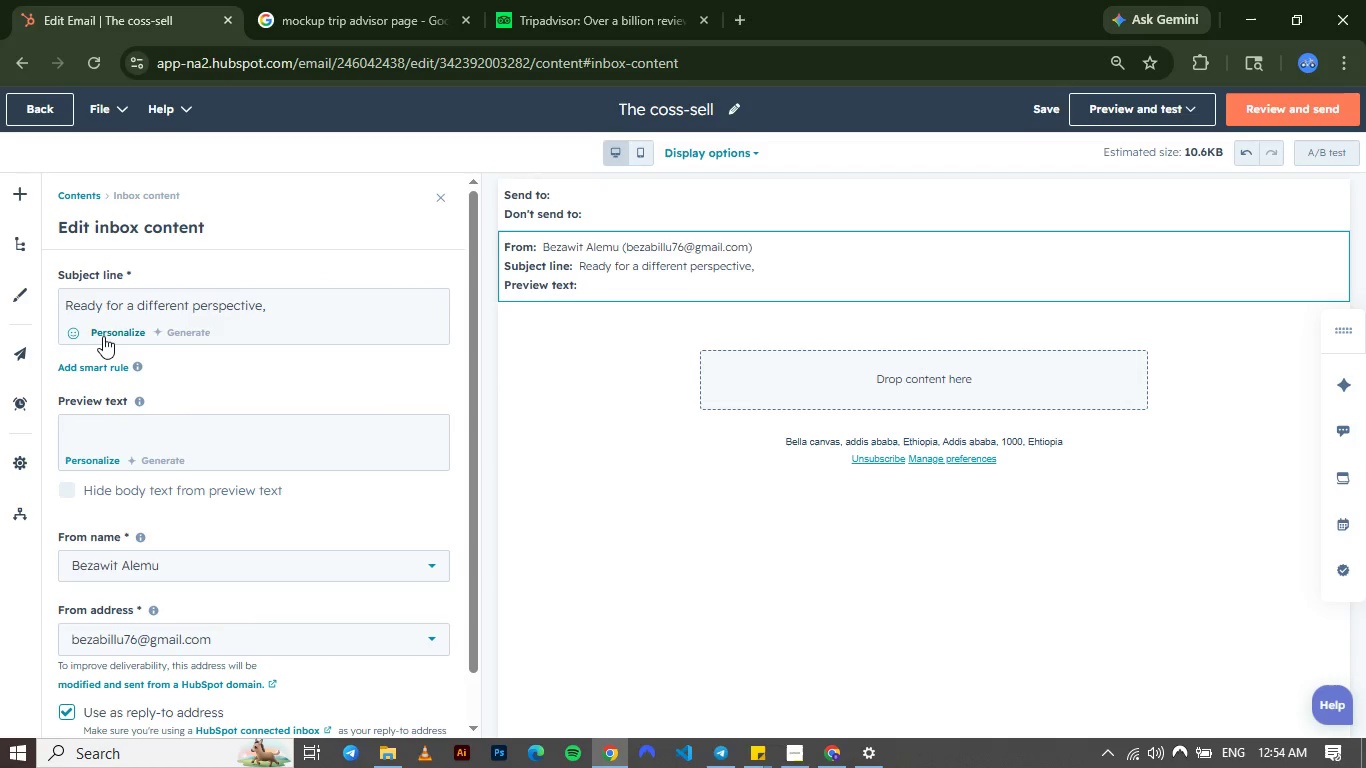 
left_click([103, 336])
 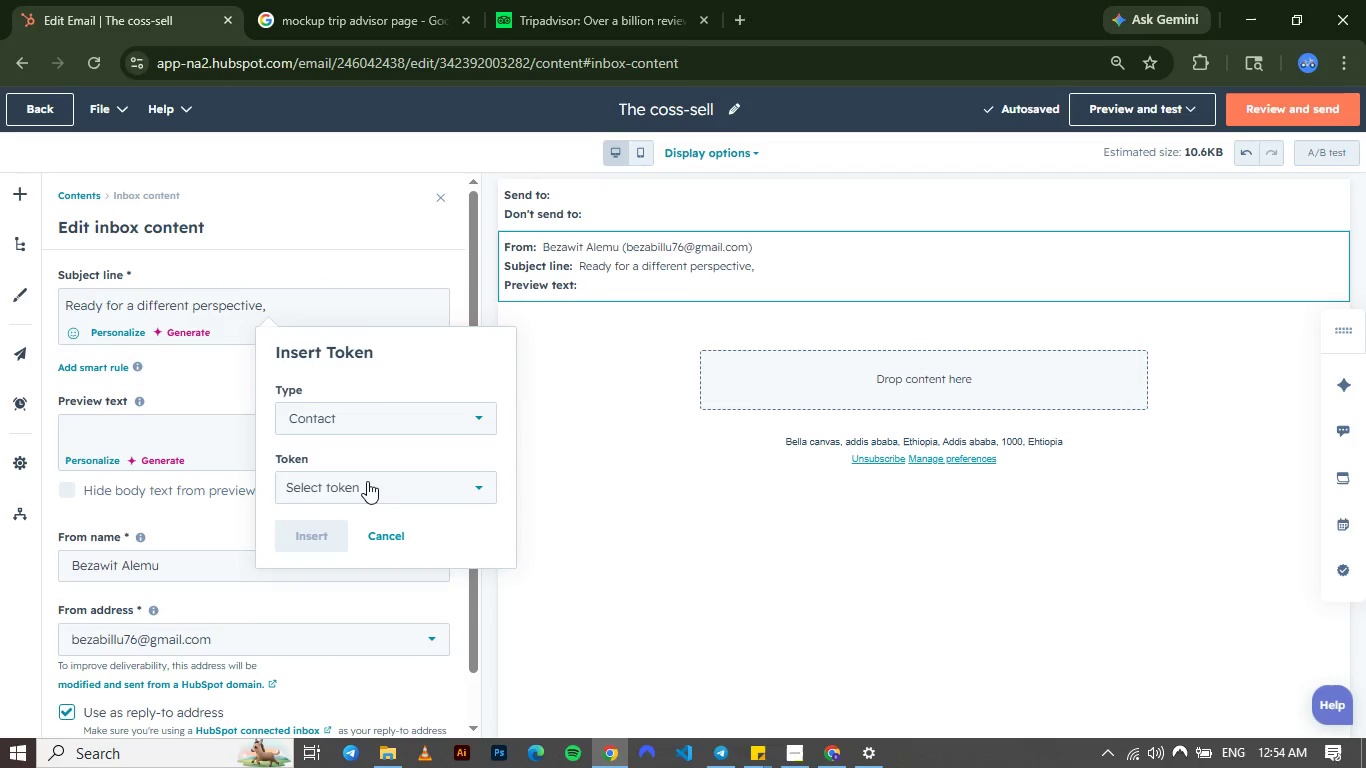 
left_click([367, 481])
 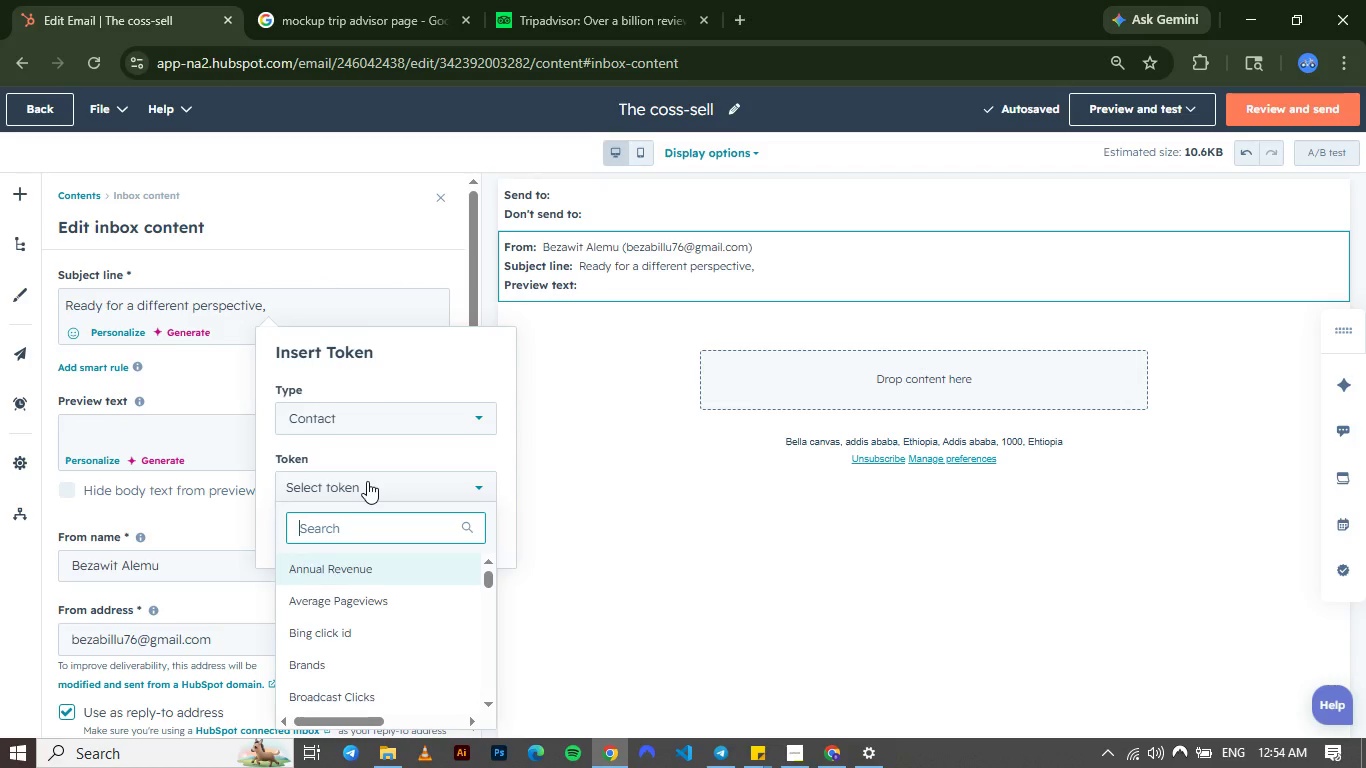 
type(first)
 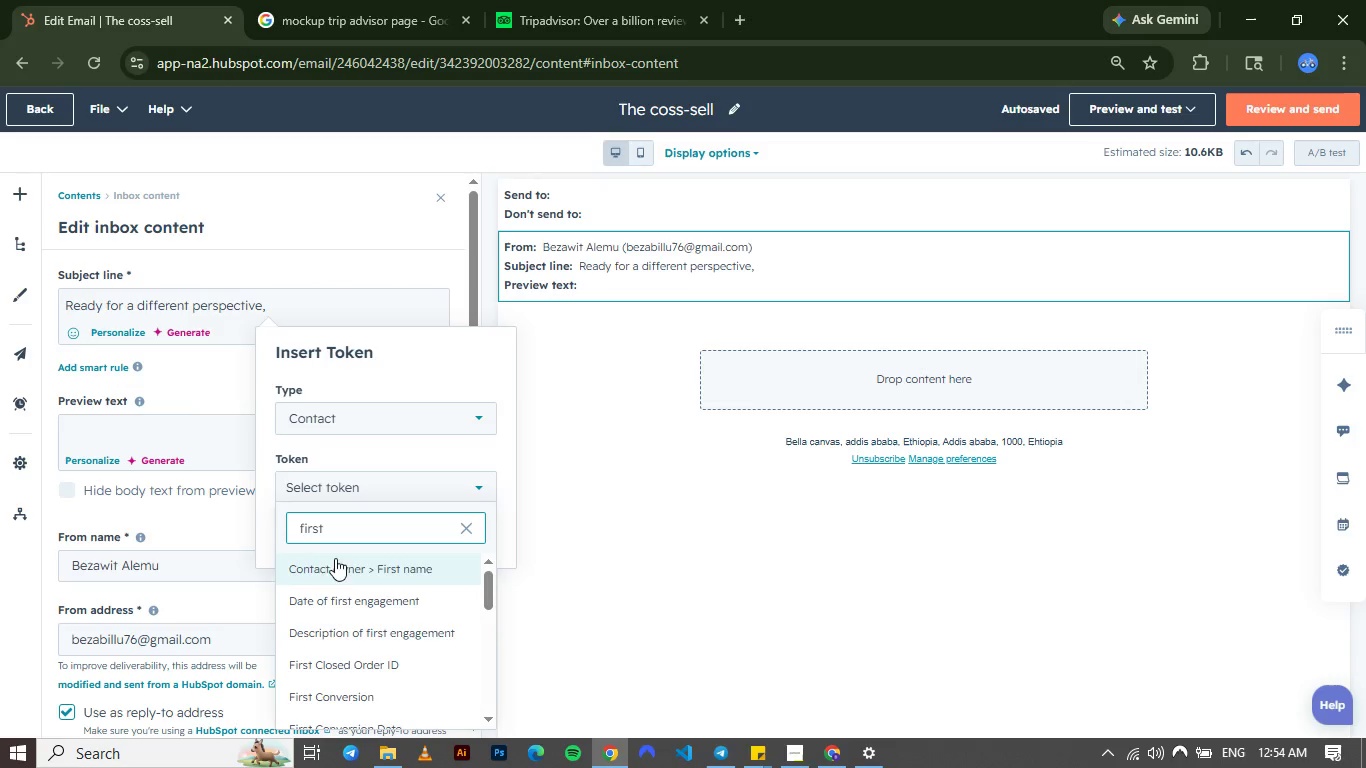 
left_click([337, 566])
 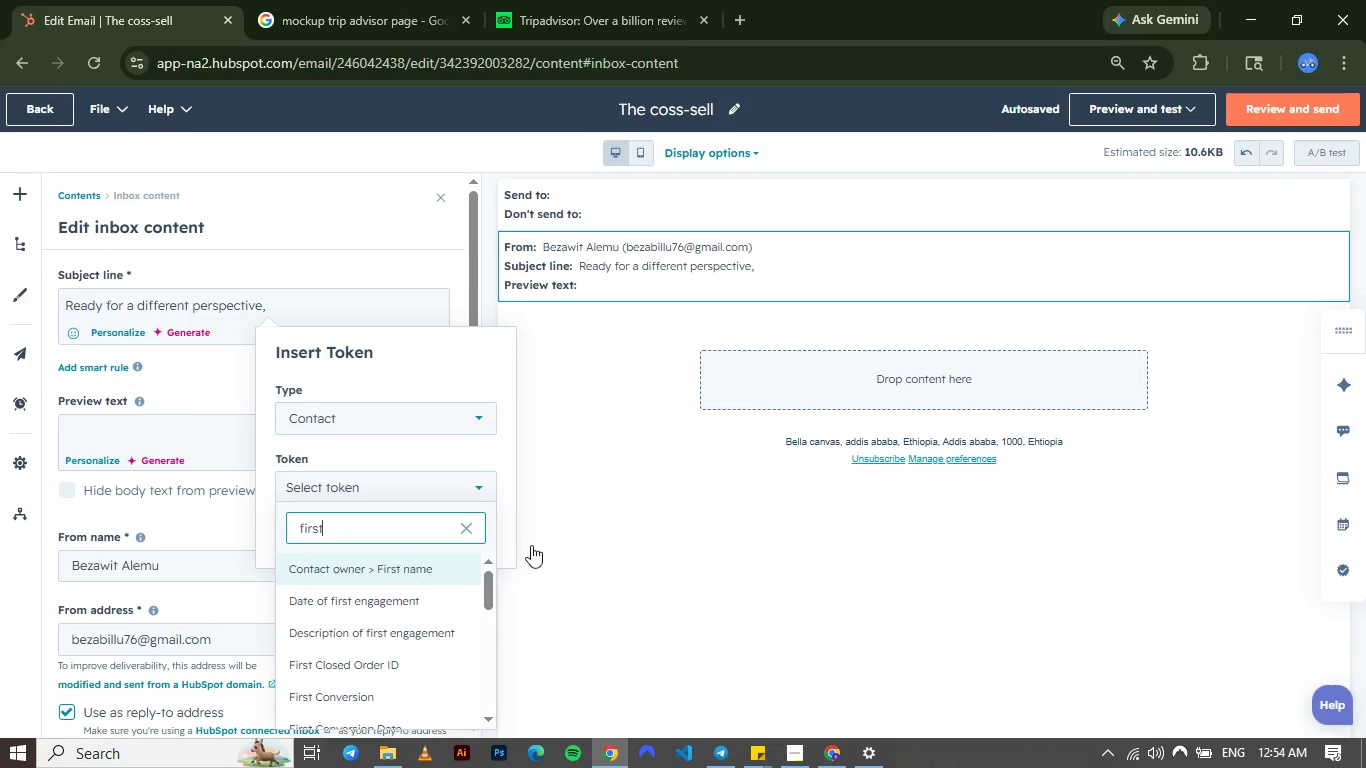 
left_click([321, 567])
 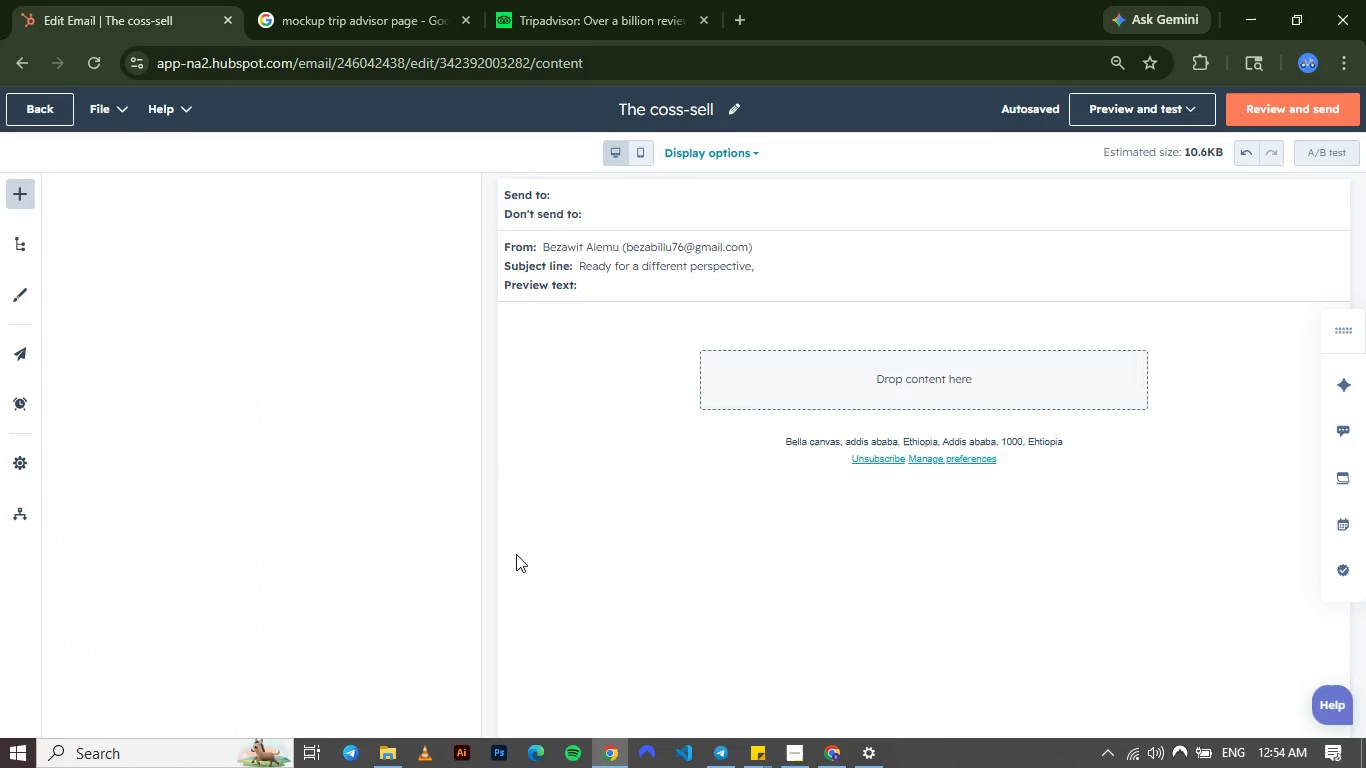 
left_click([562, 545])
 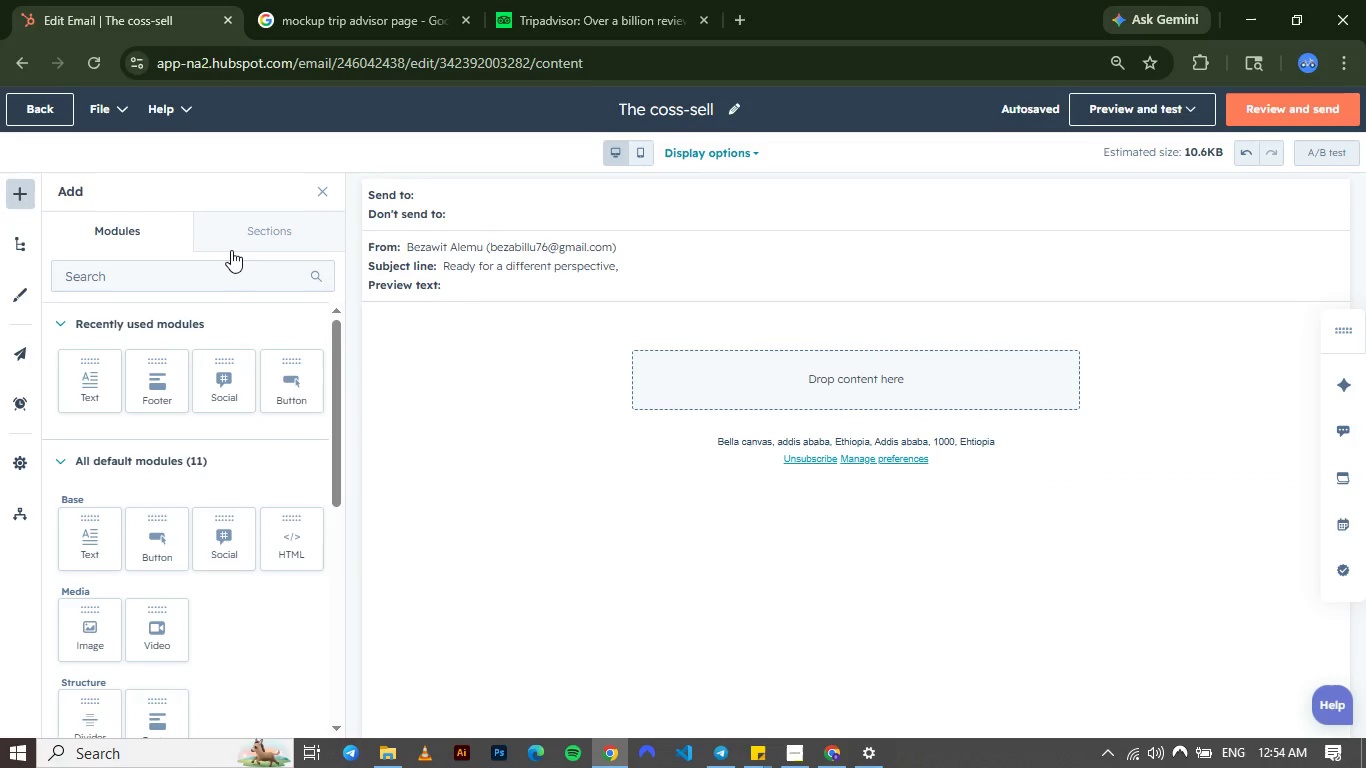 
mouse_move([256, 244])
 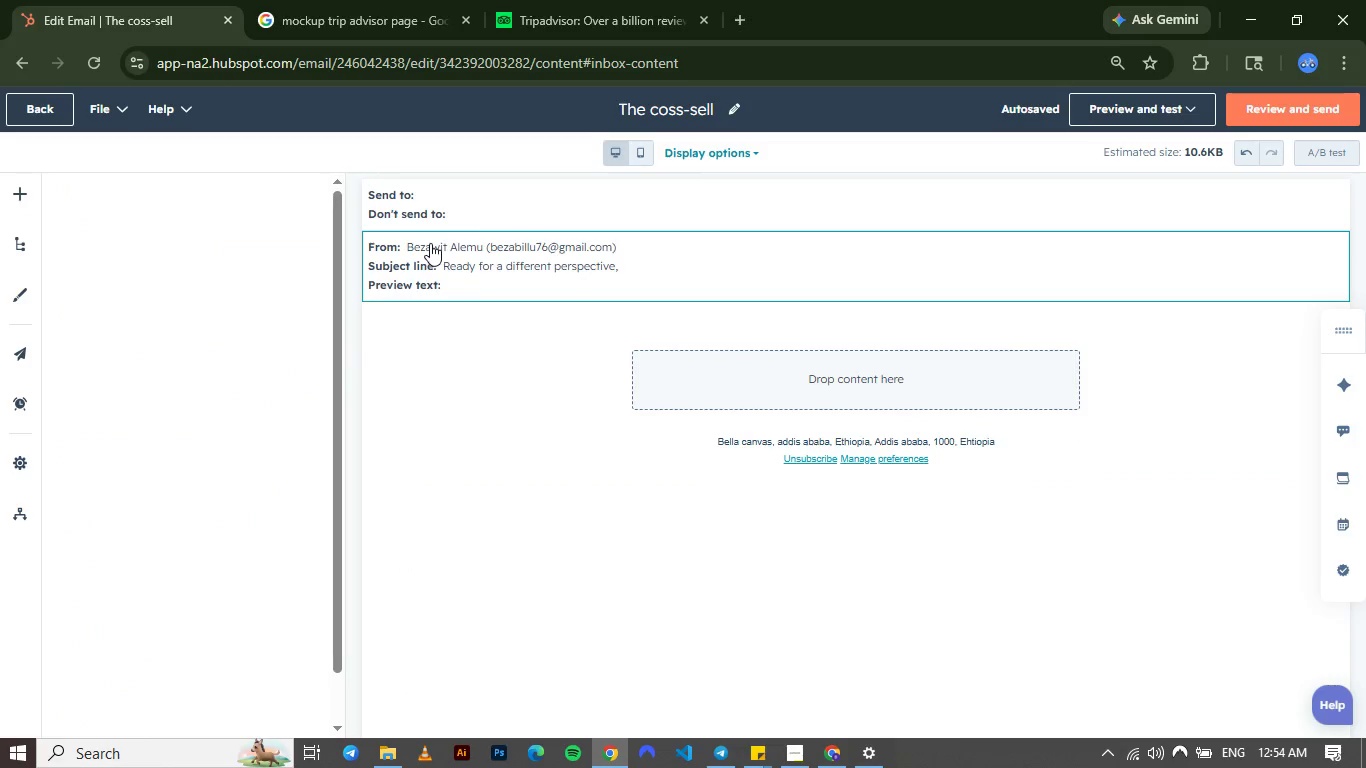 
left_click([430, 243])
 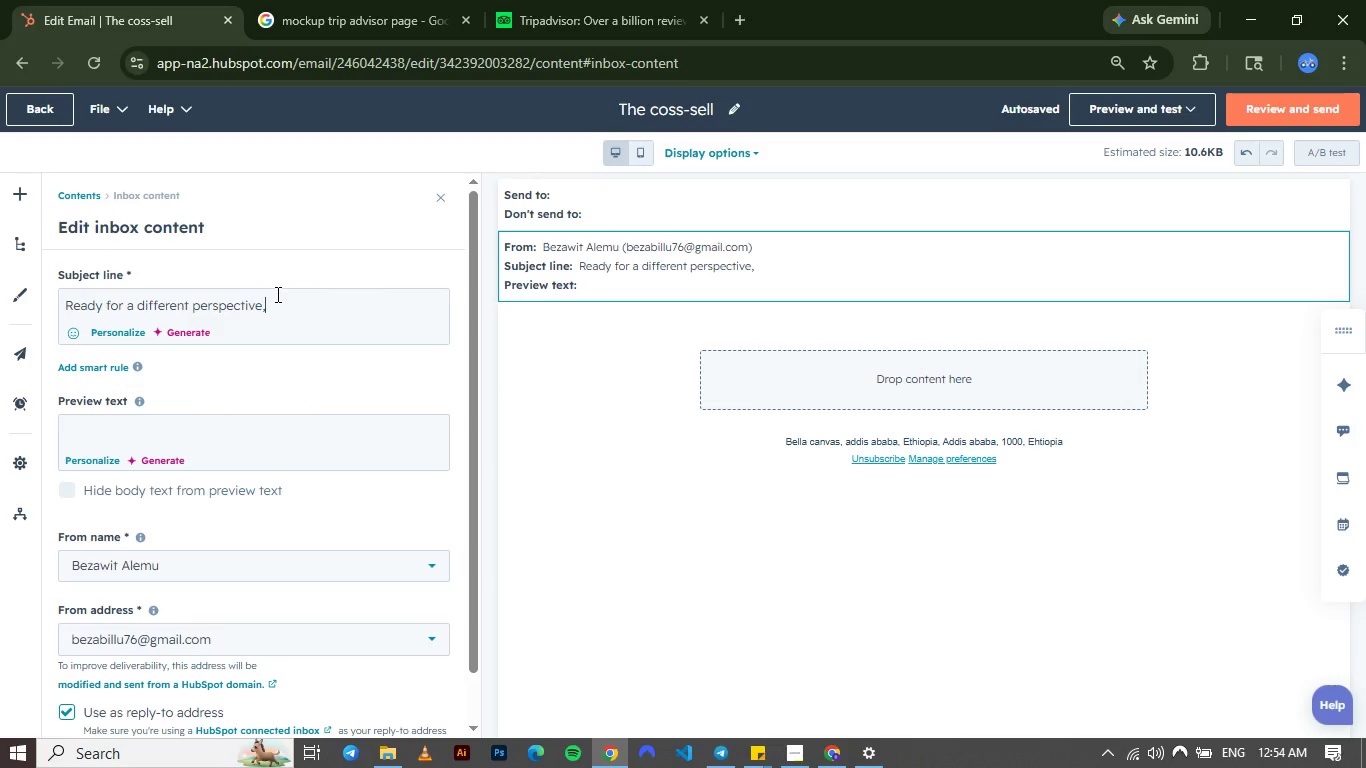 
left_click([276, 294])
 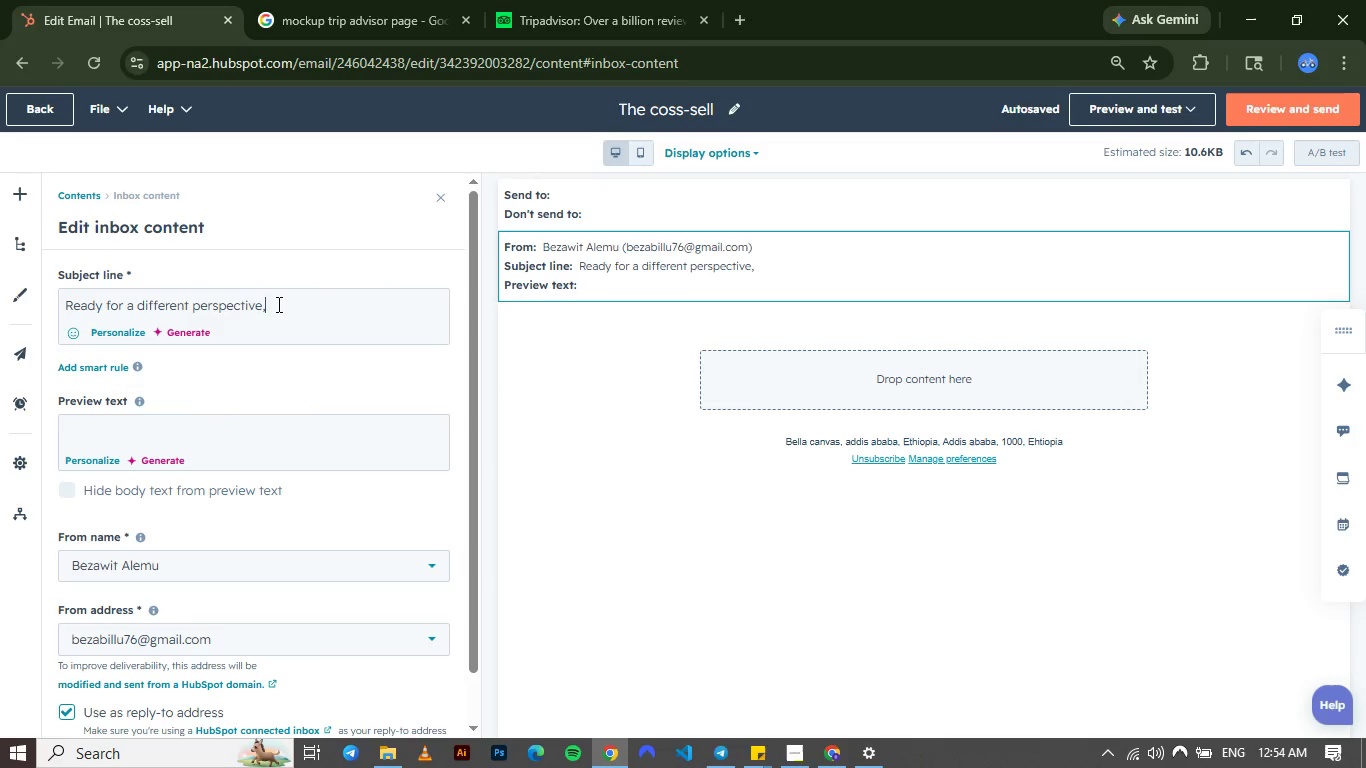 
left_click([277, 304])
 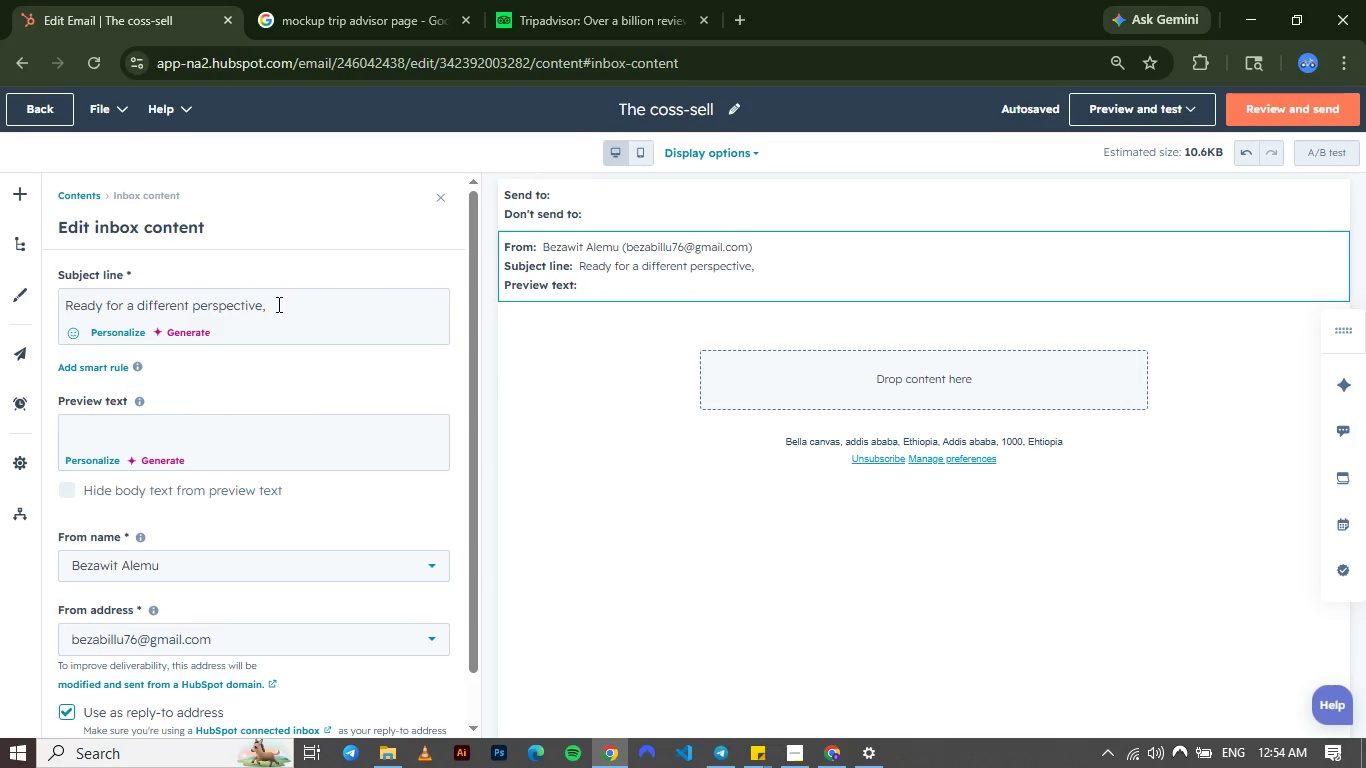 
left_click([277, 304])
 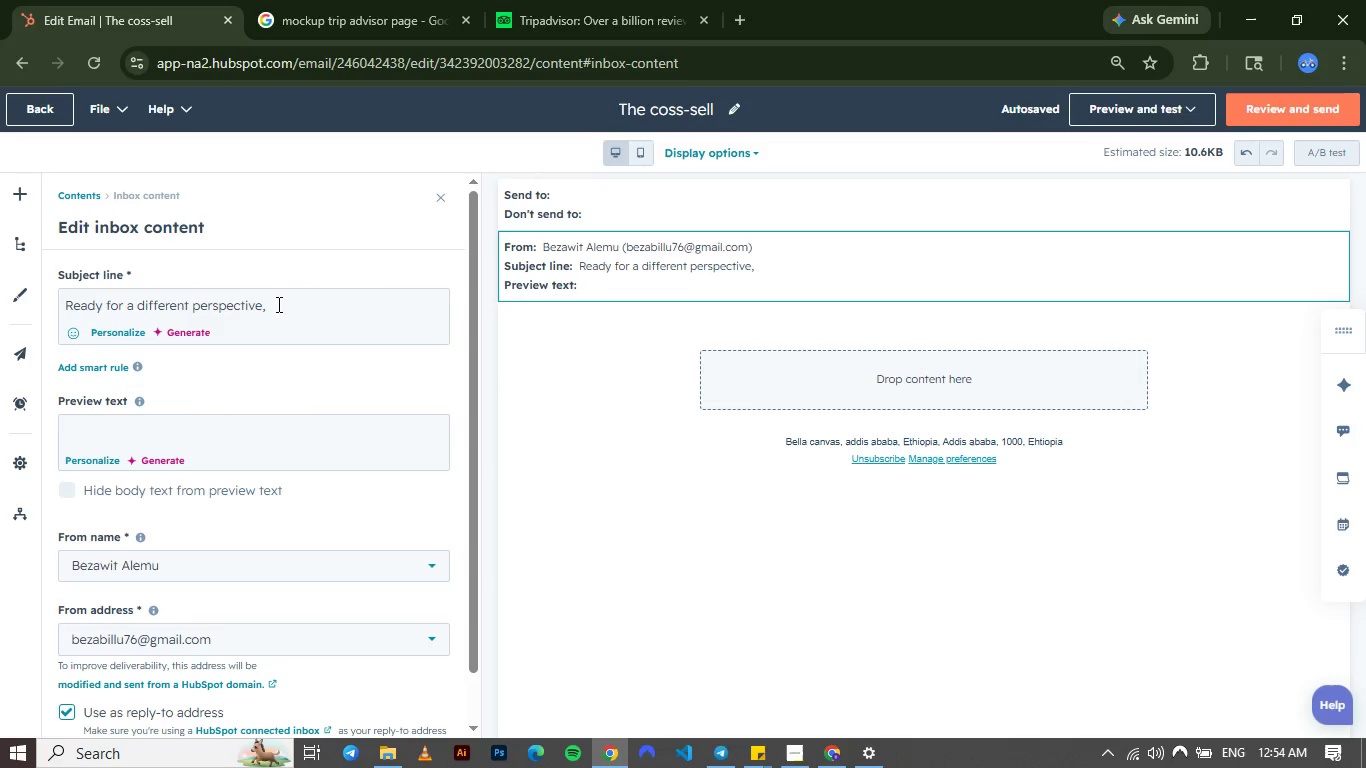 
key(Space)
 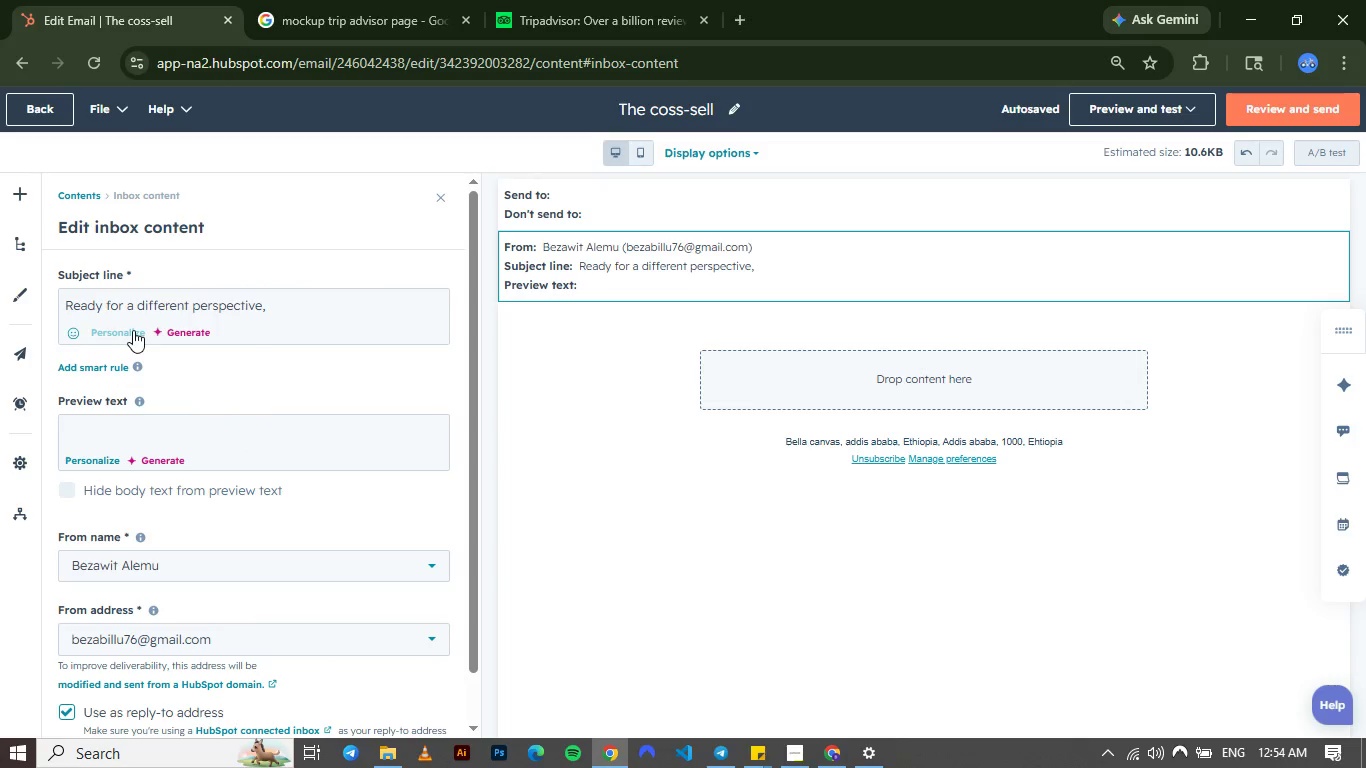 
left_click([133, 330])
 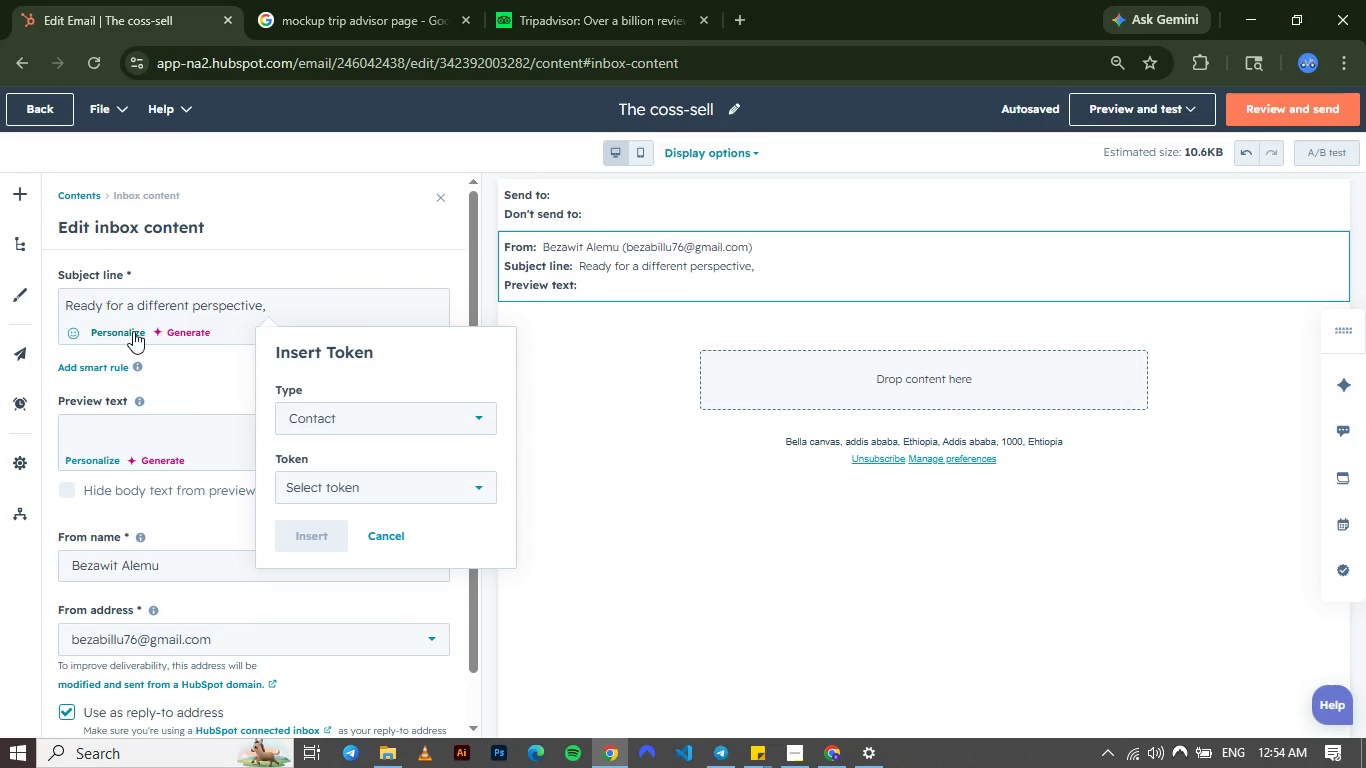 
mouse_move([158, 352])
 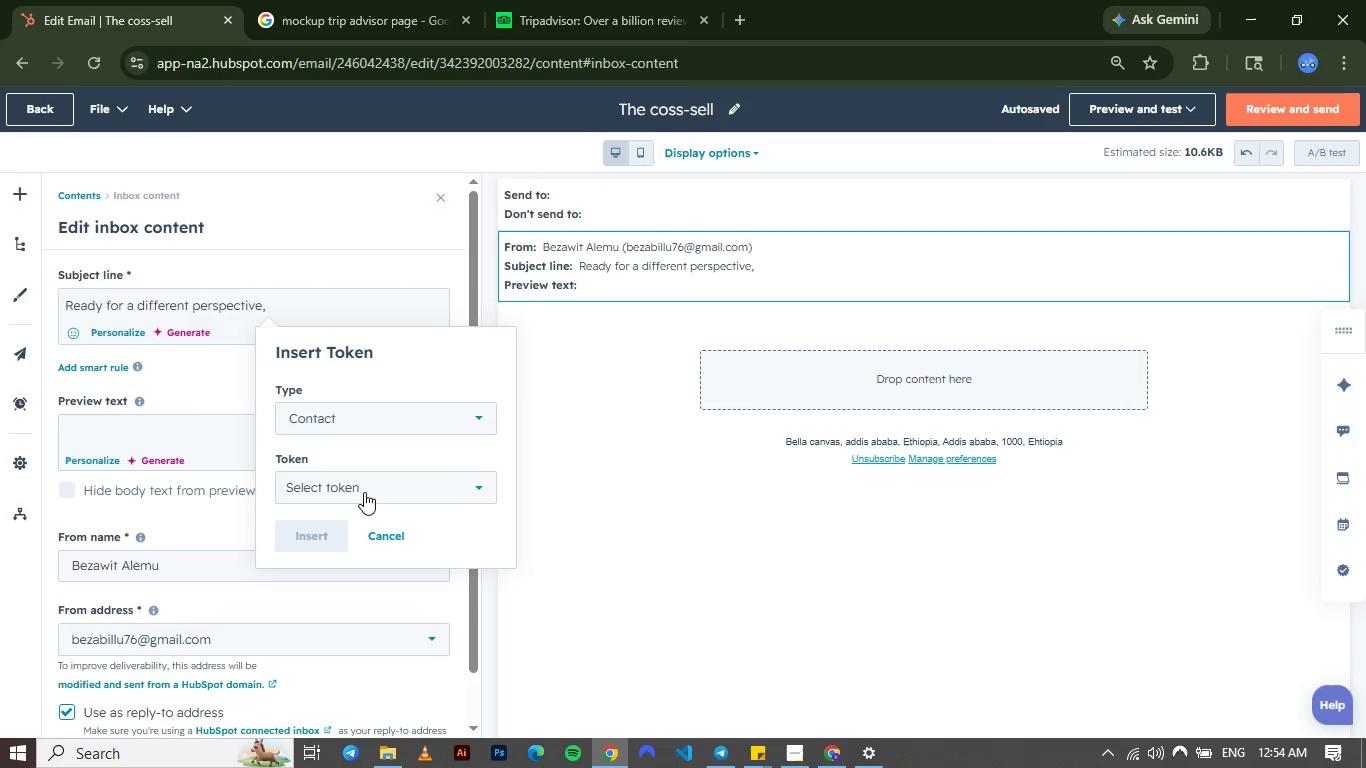 
left_click([364, 493])
 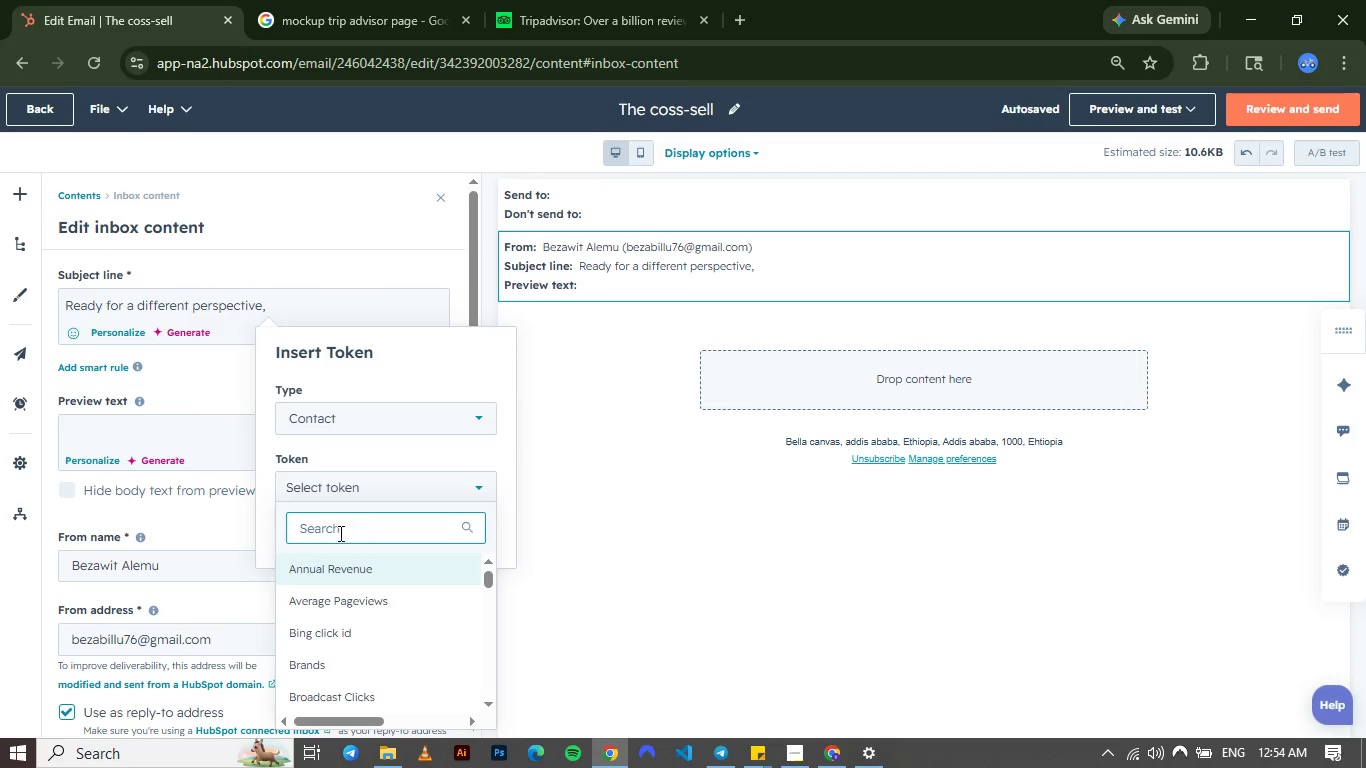 
wait(7.2)
 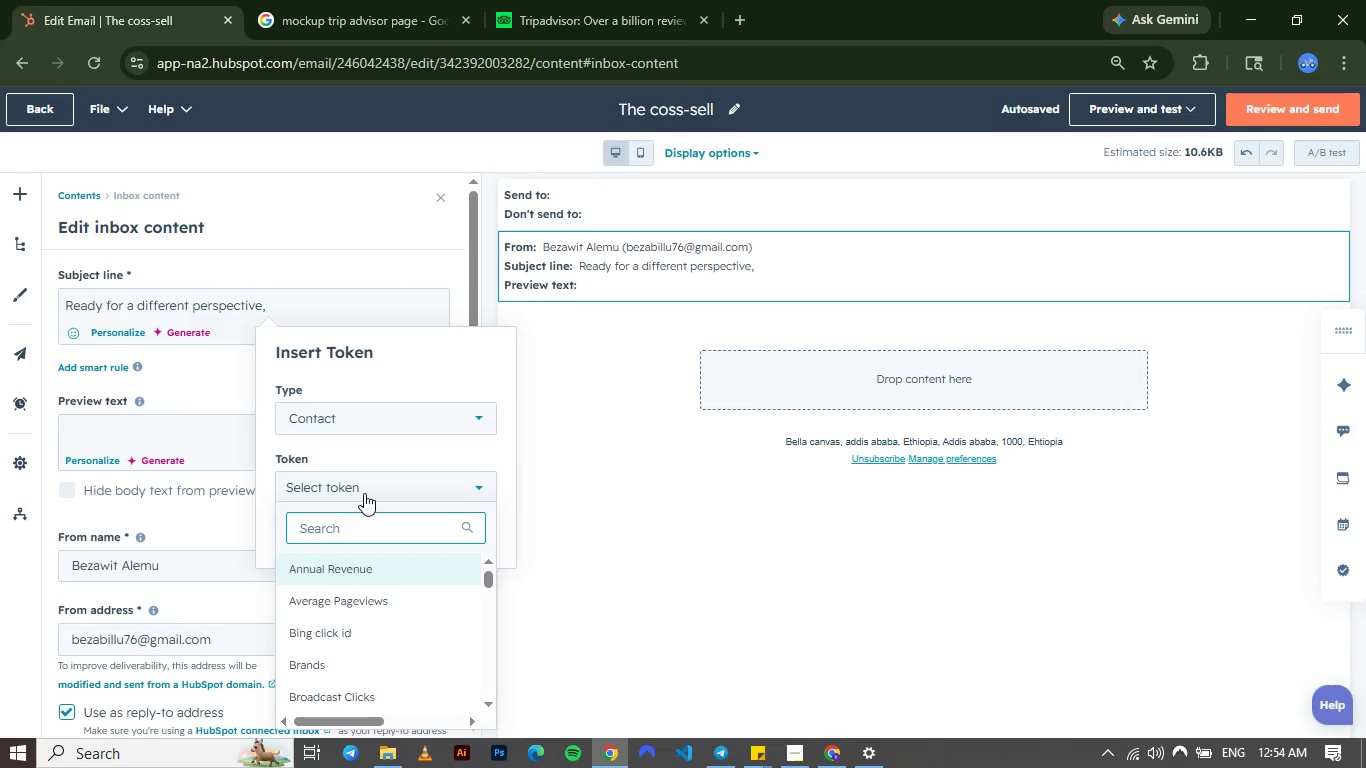 
type(fir)
 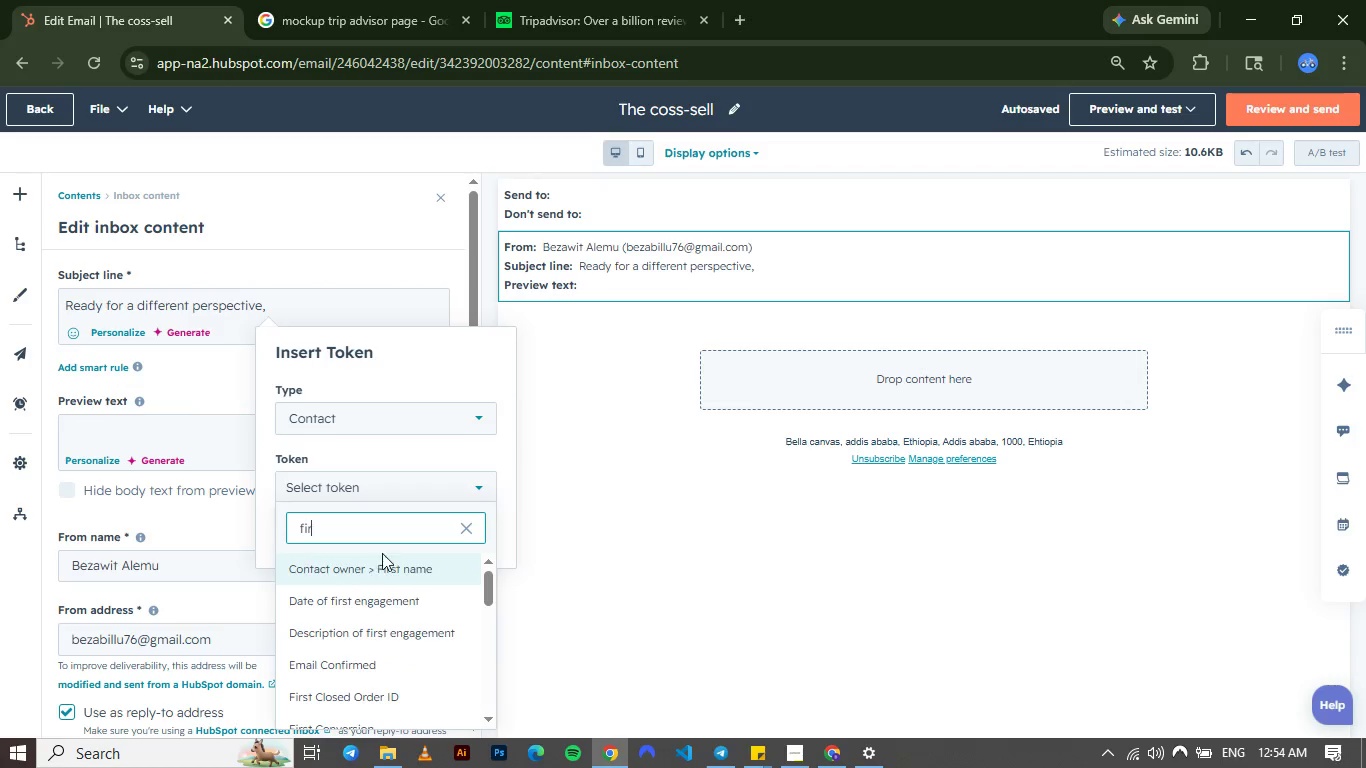 
wait(5.3)
 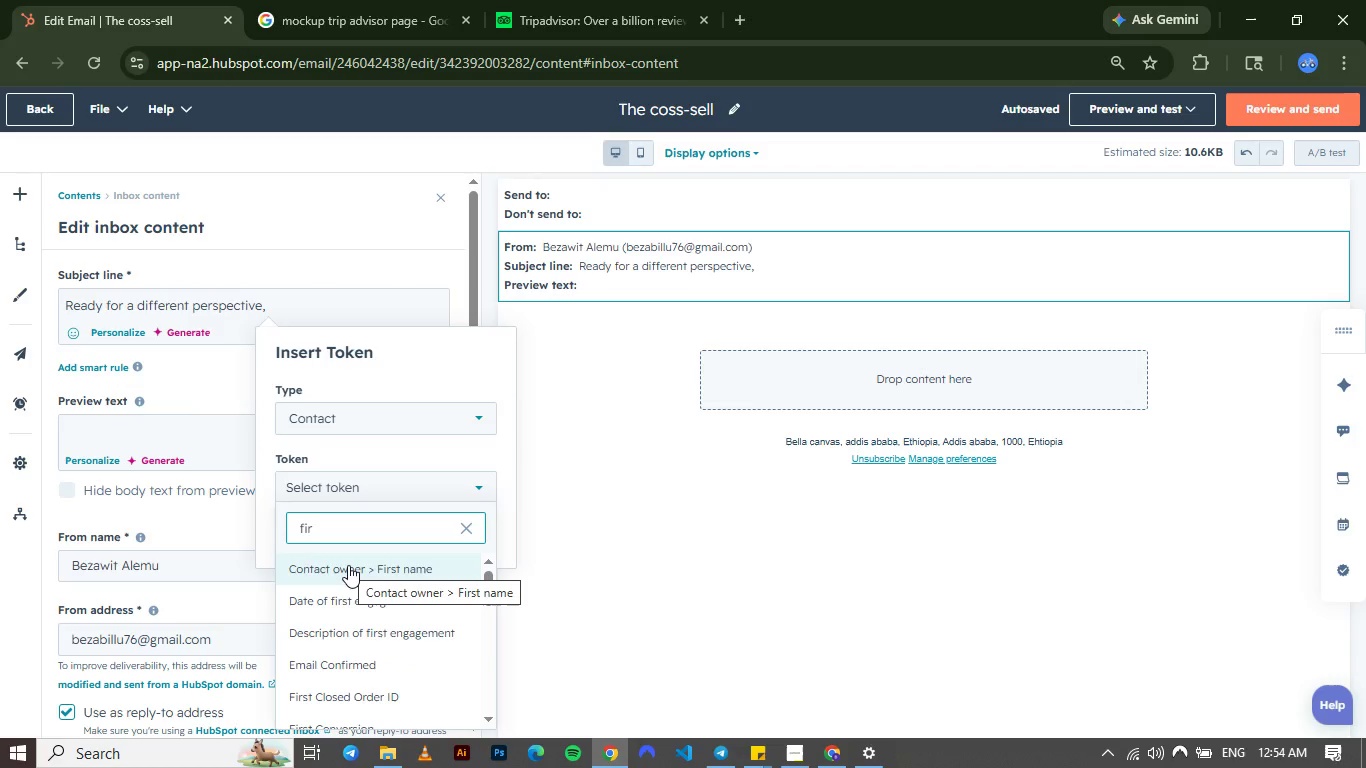 
left_click([388, 559])
 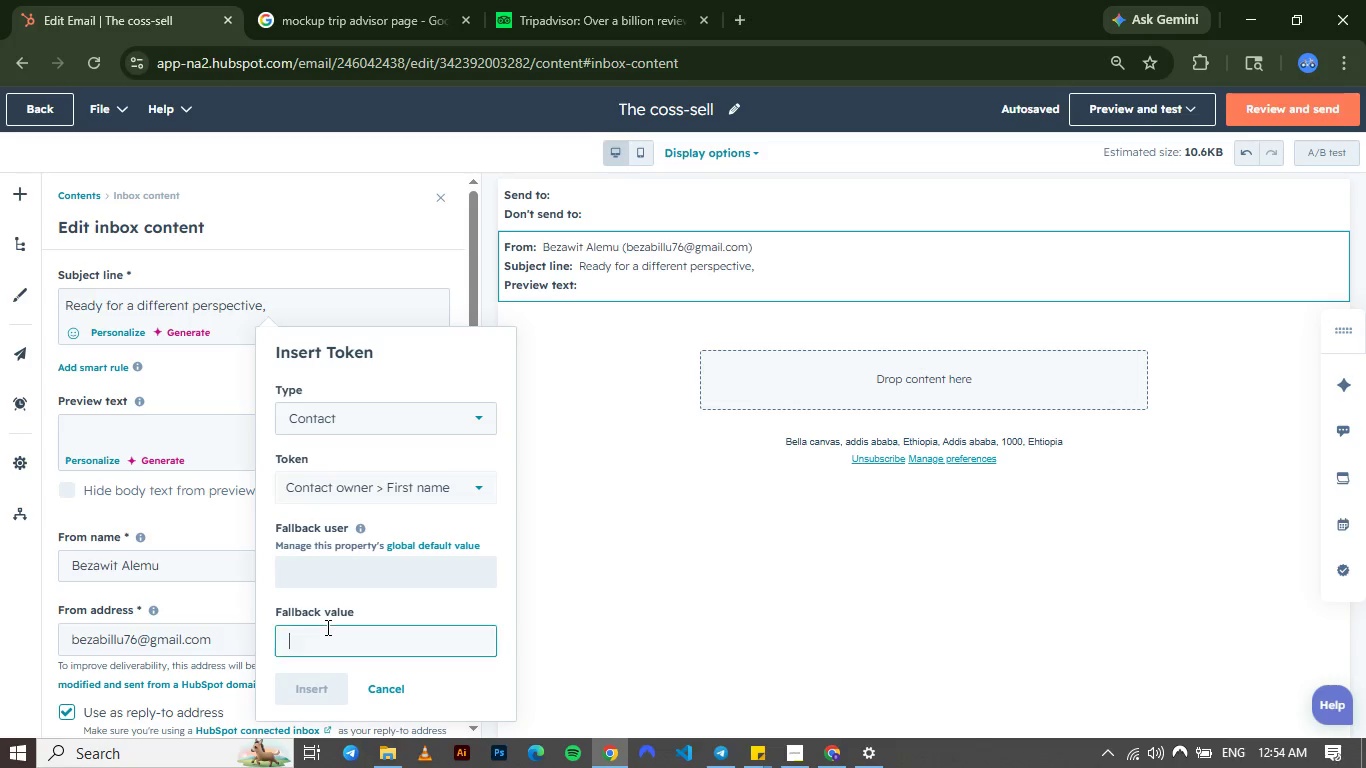 
left_click([326, 627])
 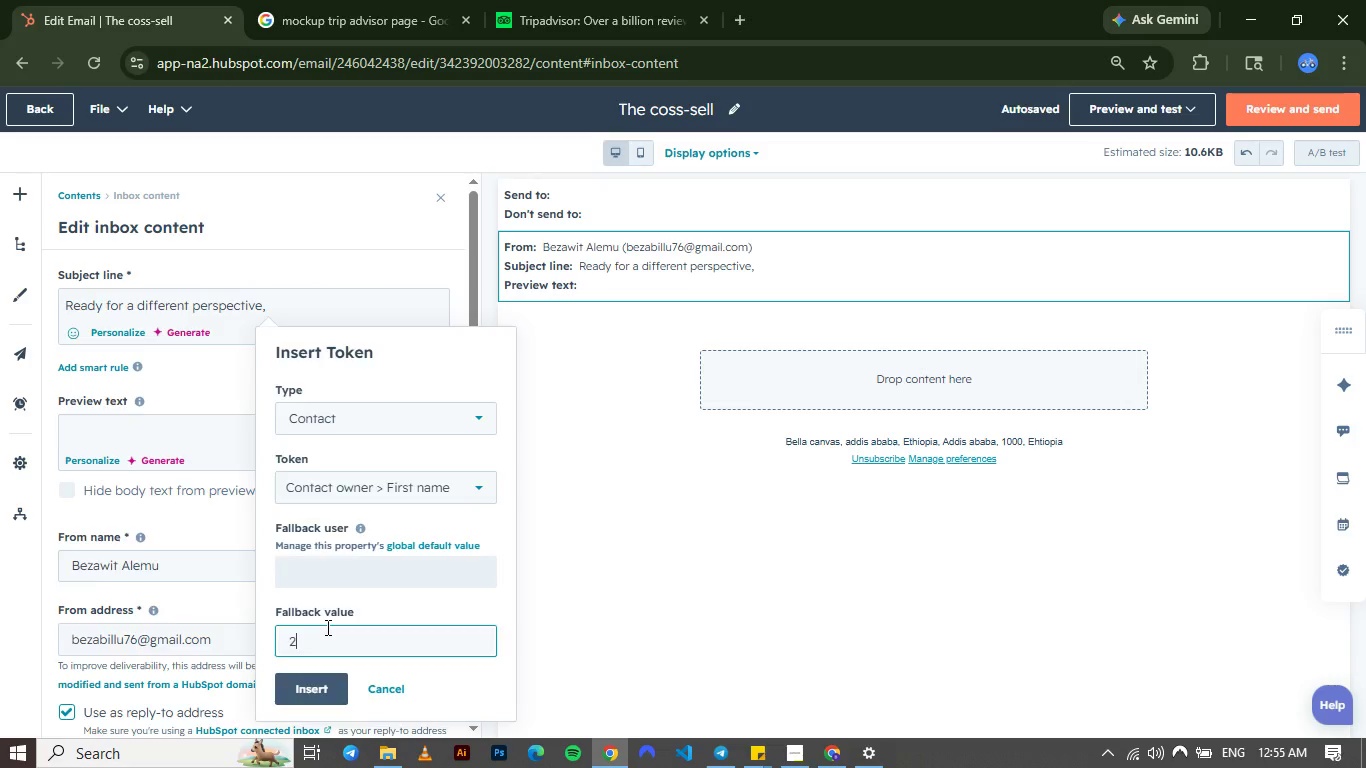 
key(Numpad2)
 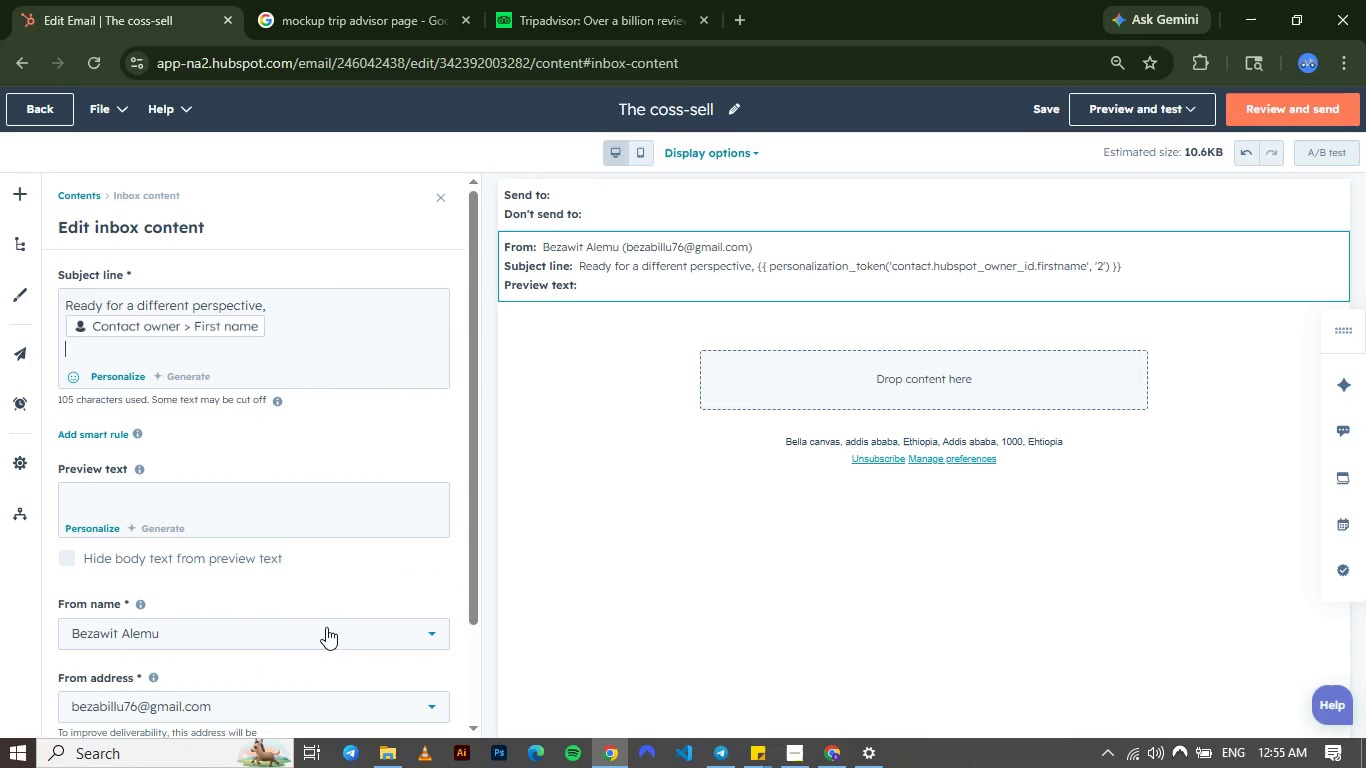 
key(Enter)
 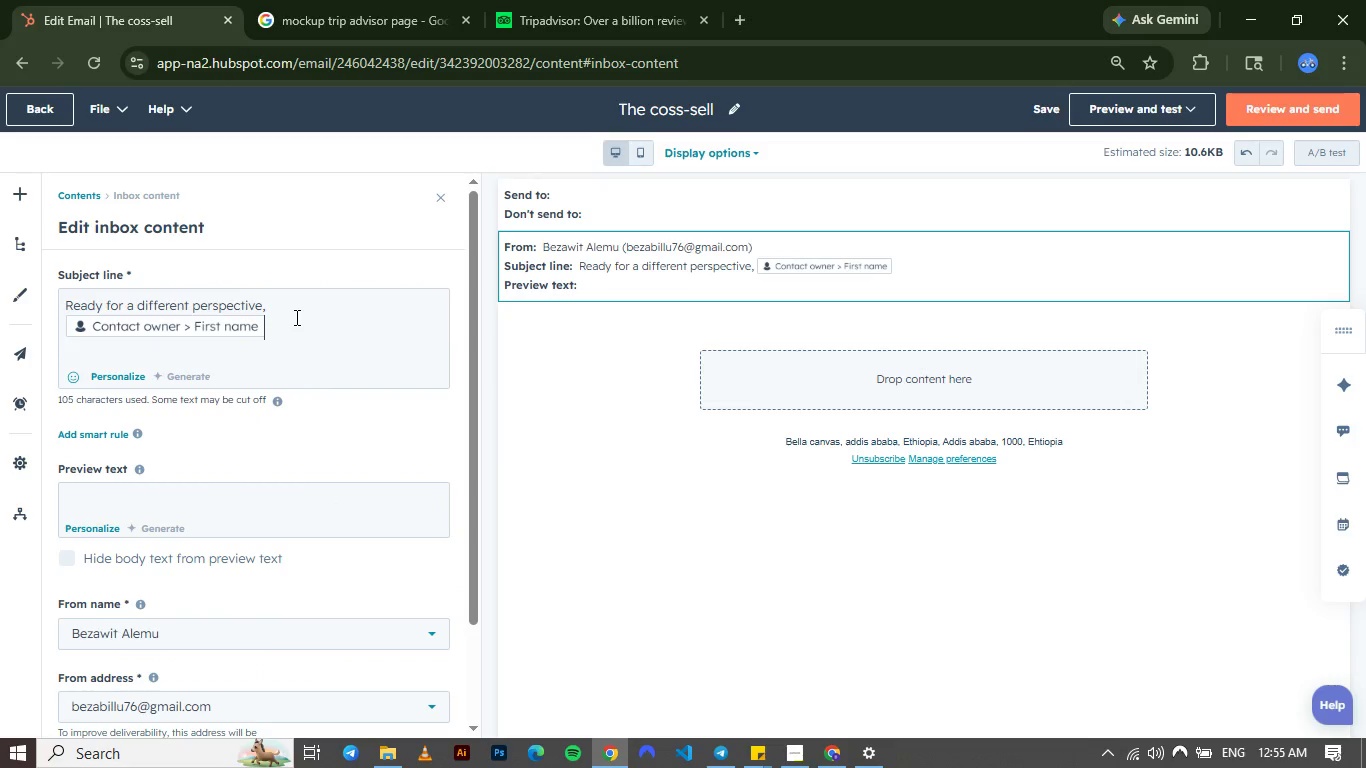 
left_click([295, 317])
 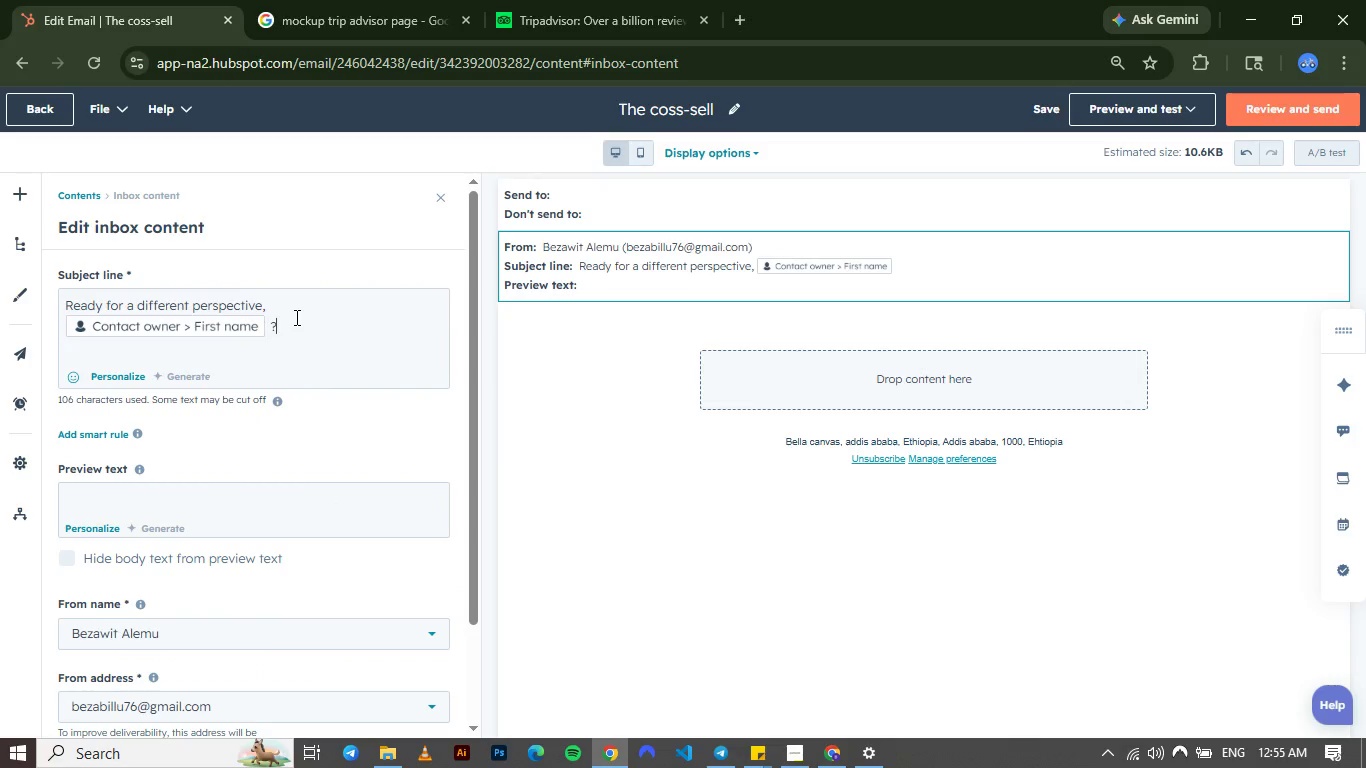 
key(Space)
 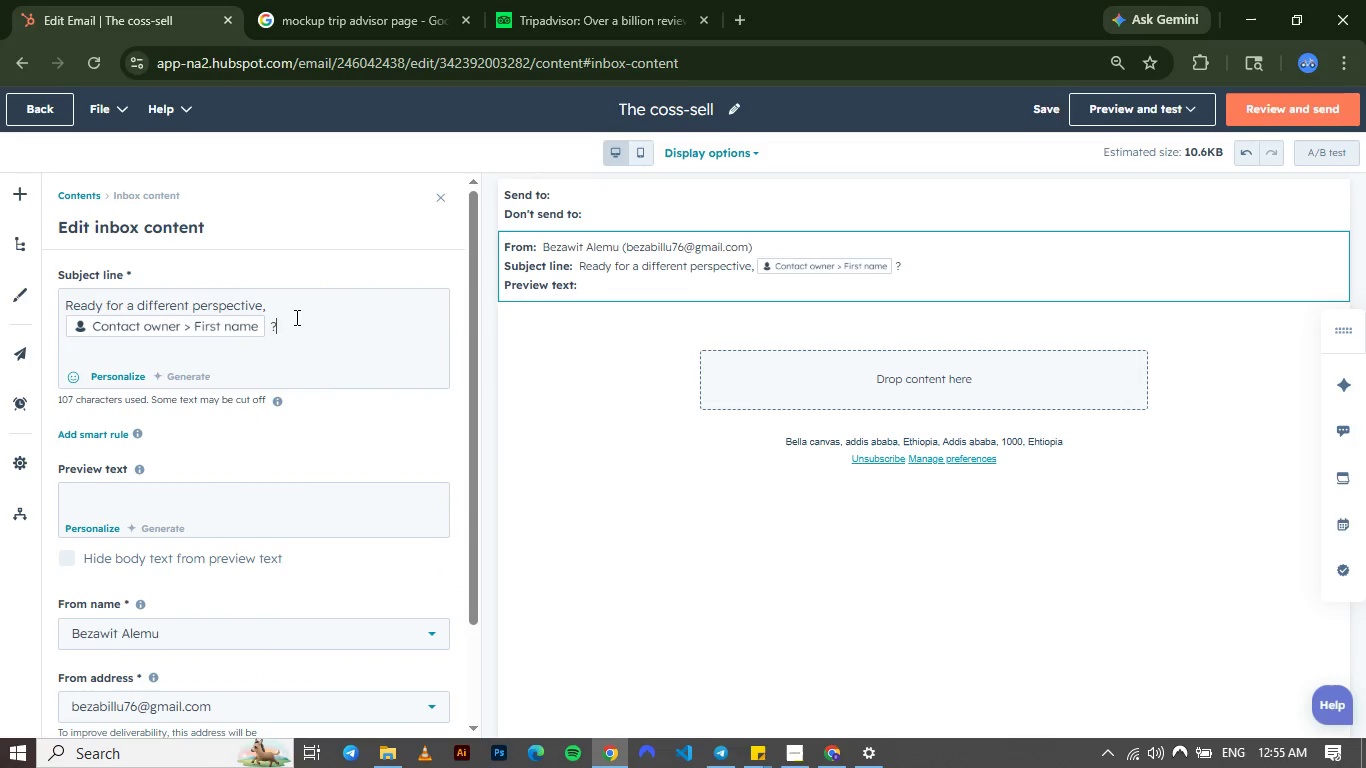 
key(Shift+ShiftRight)
 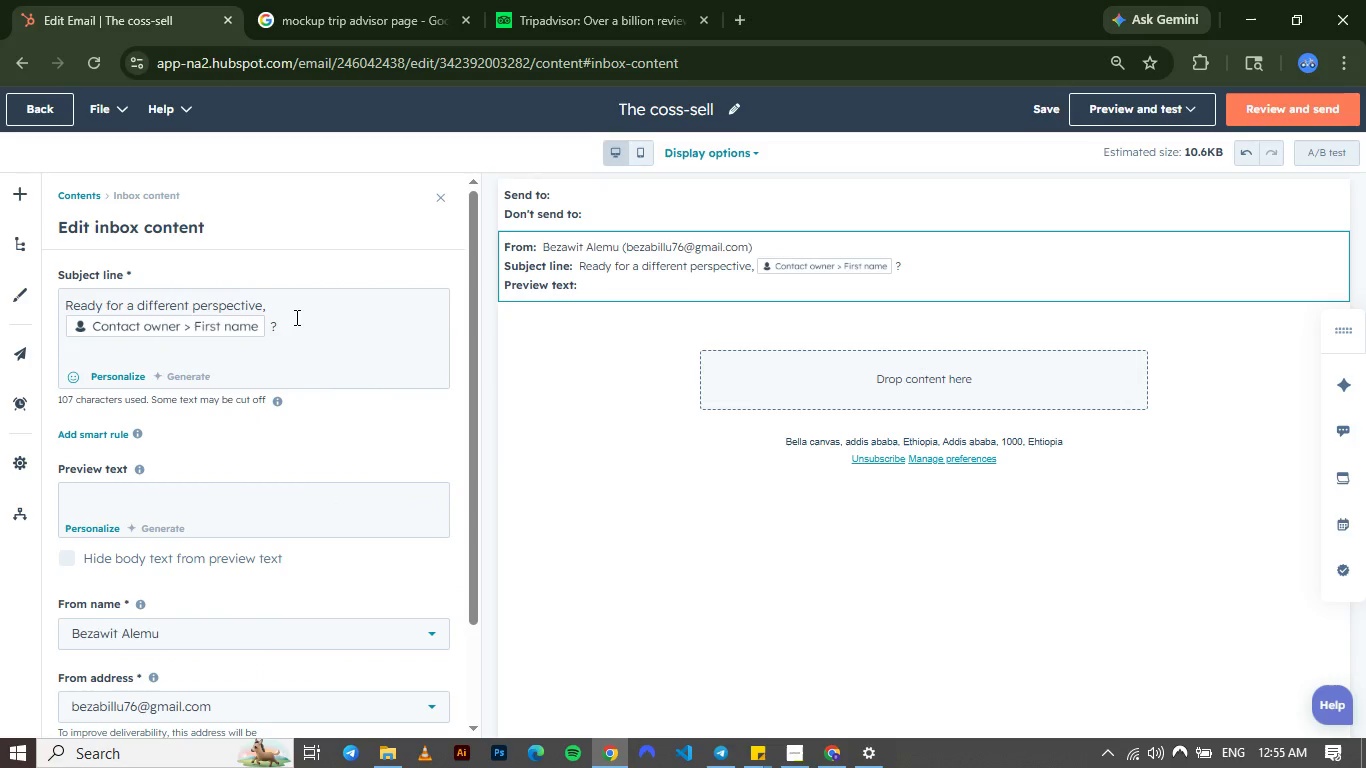 
key(Shift+Slash)
 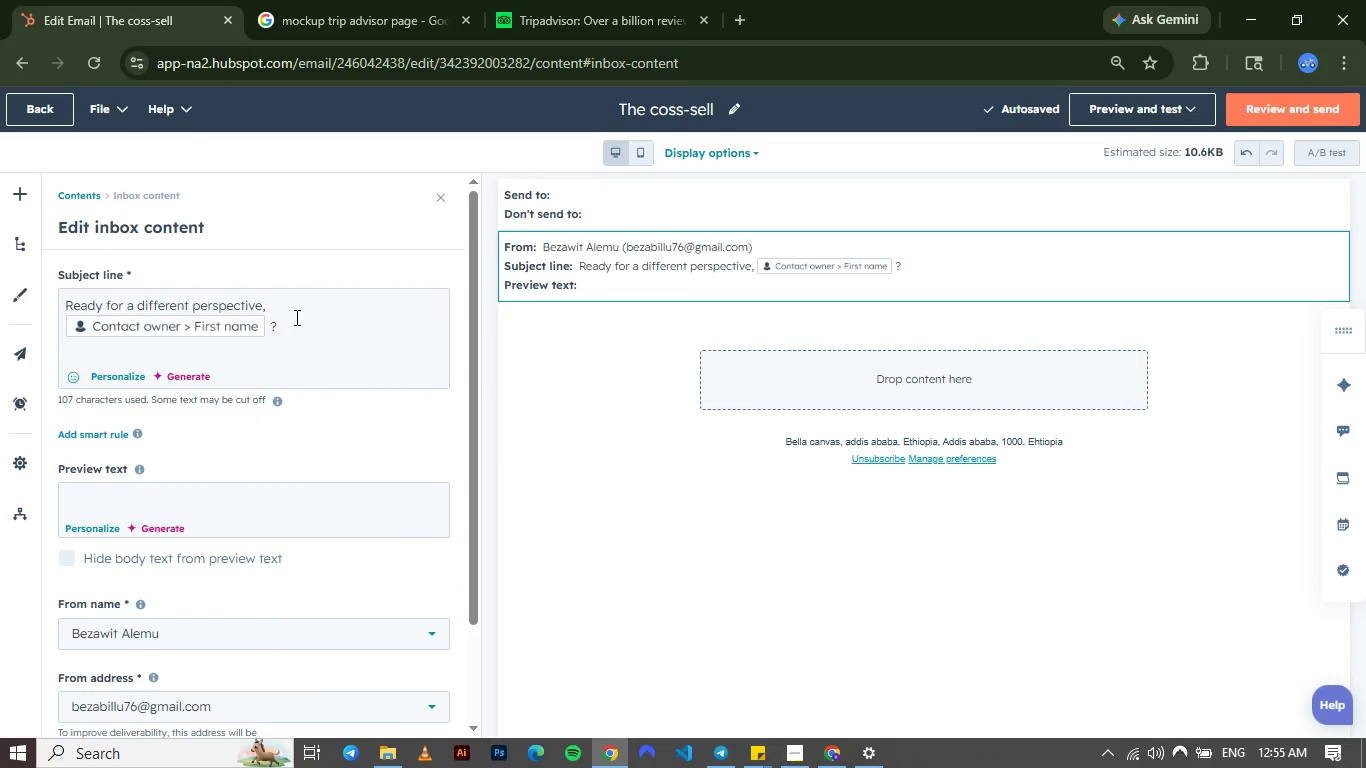 
wait(9.26)
 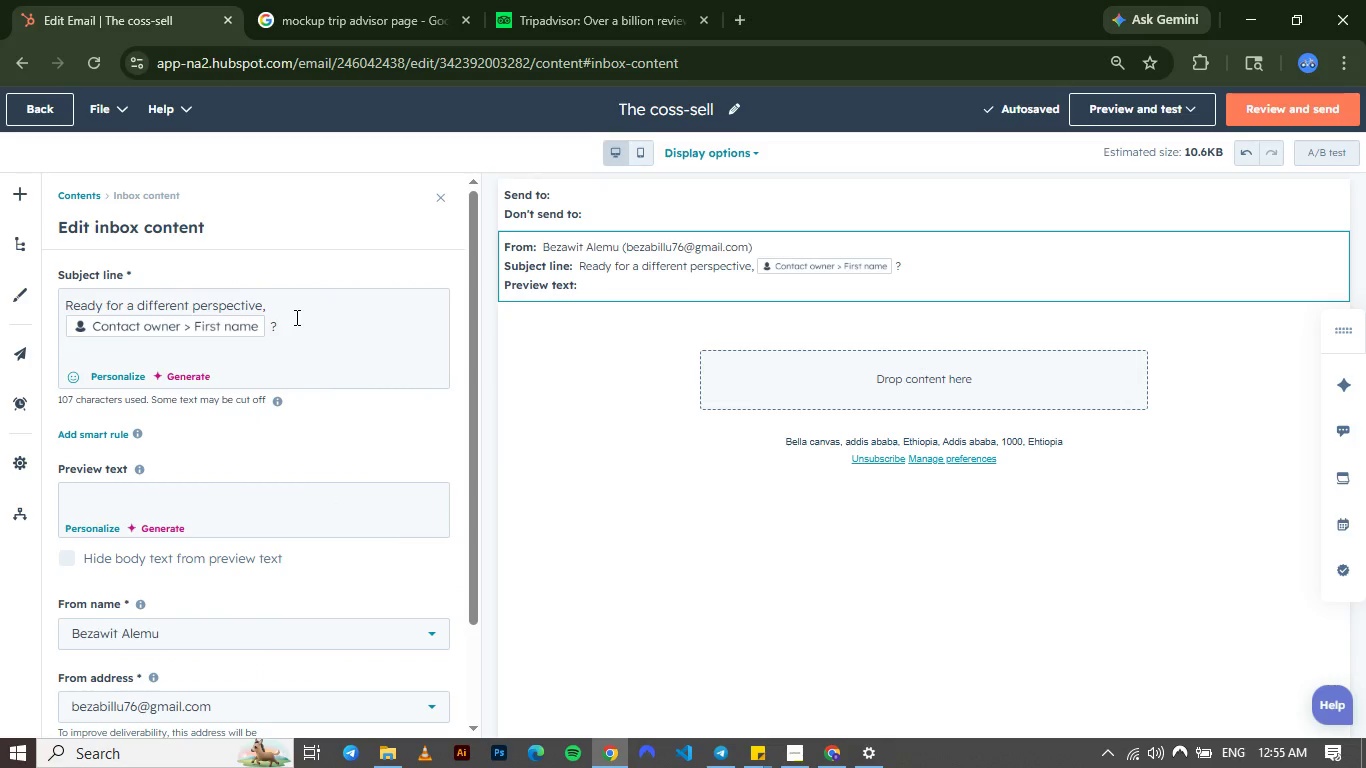 
left_click([88, 503])
 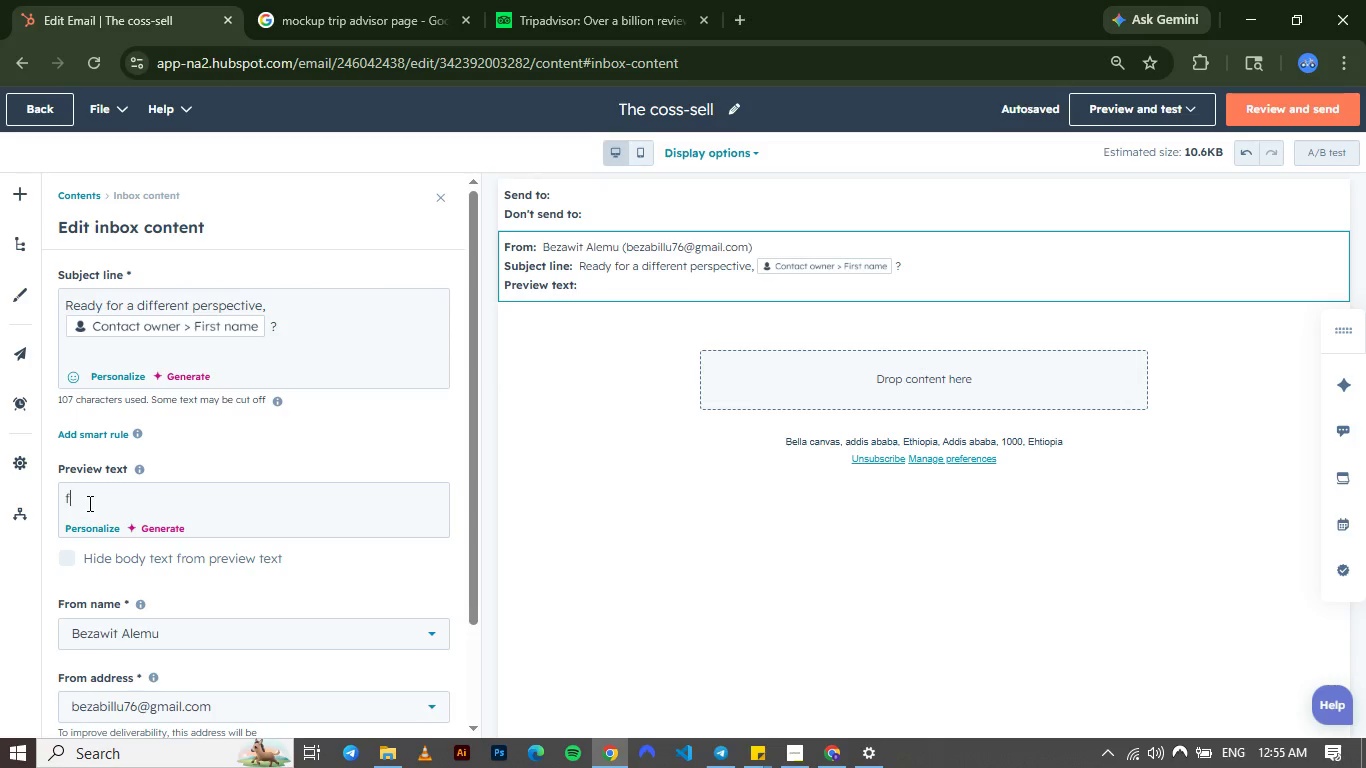 
type(from )
 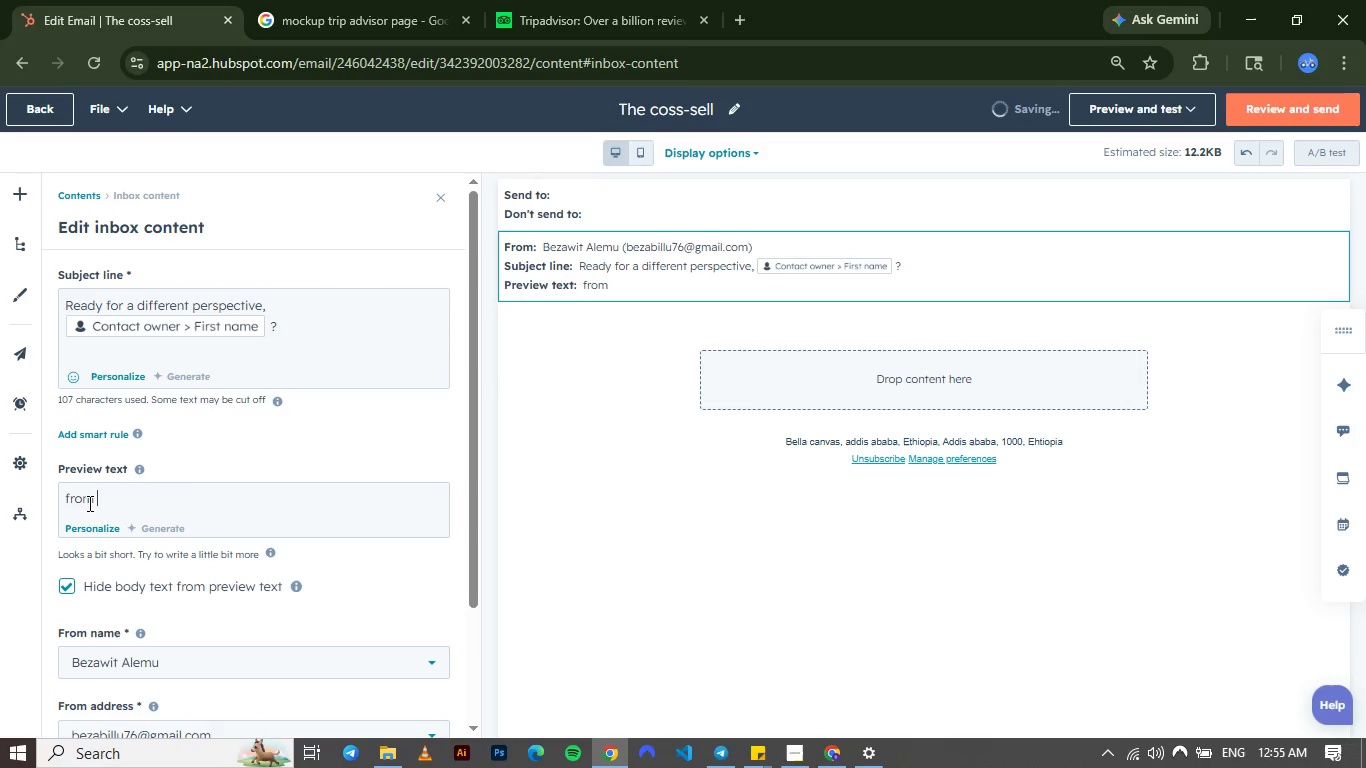 
type(conn)
 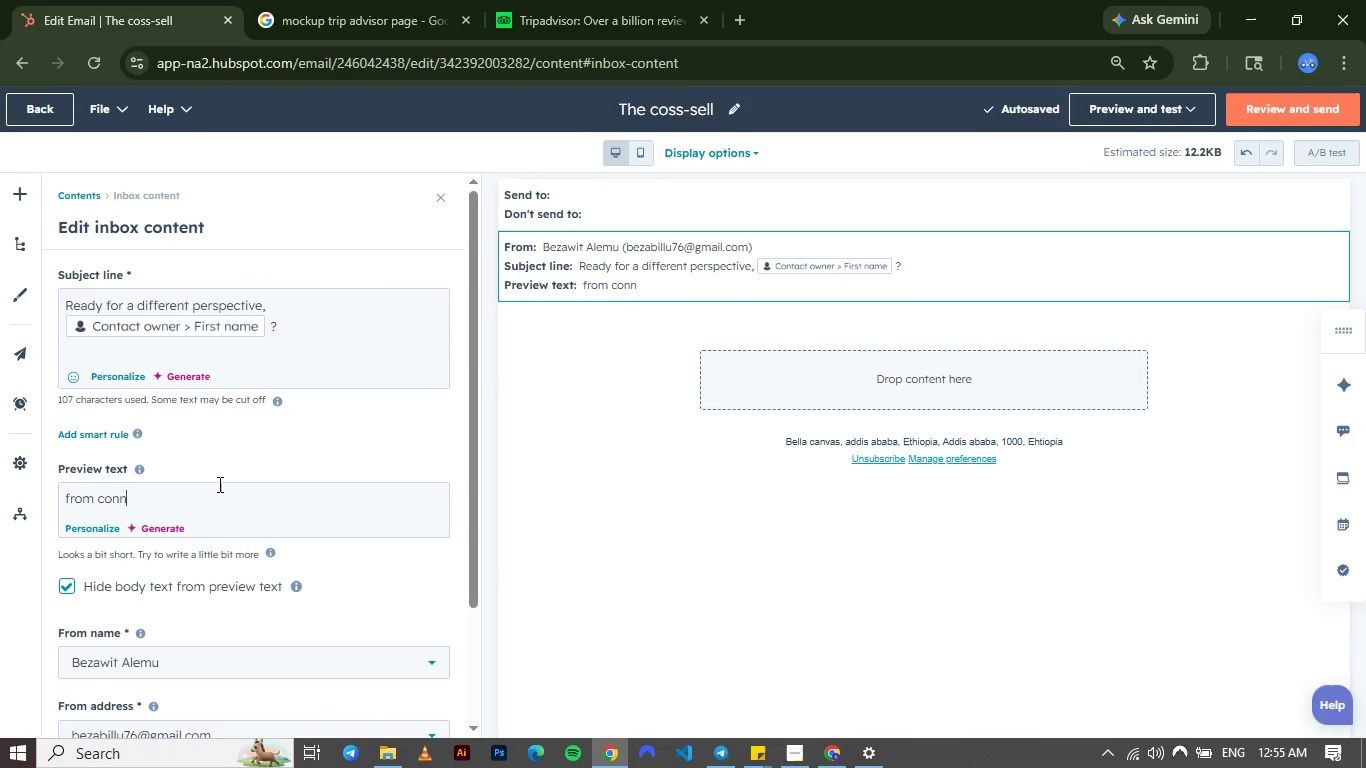 
wait(11.88)
 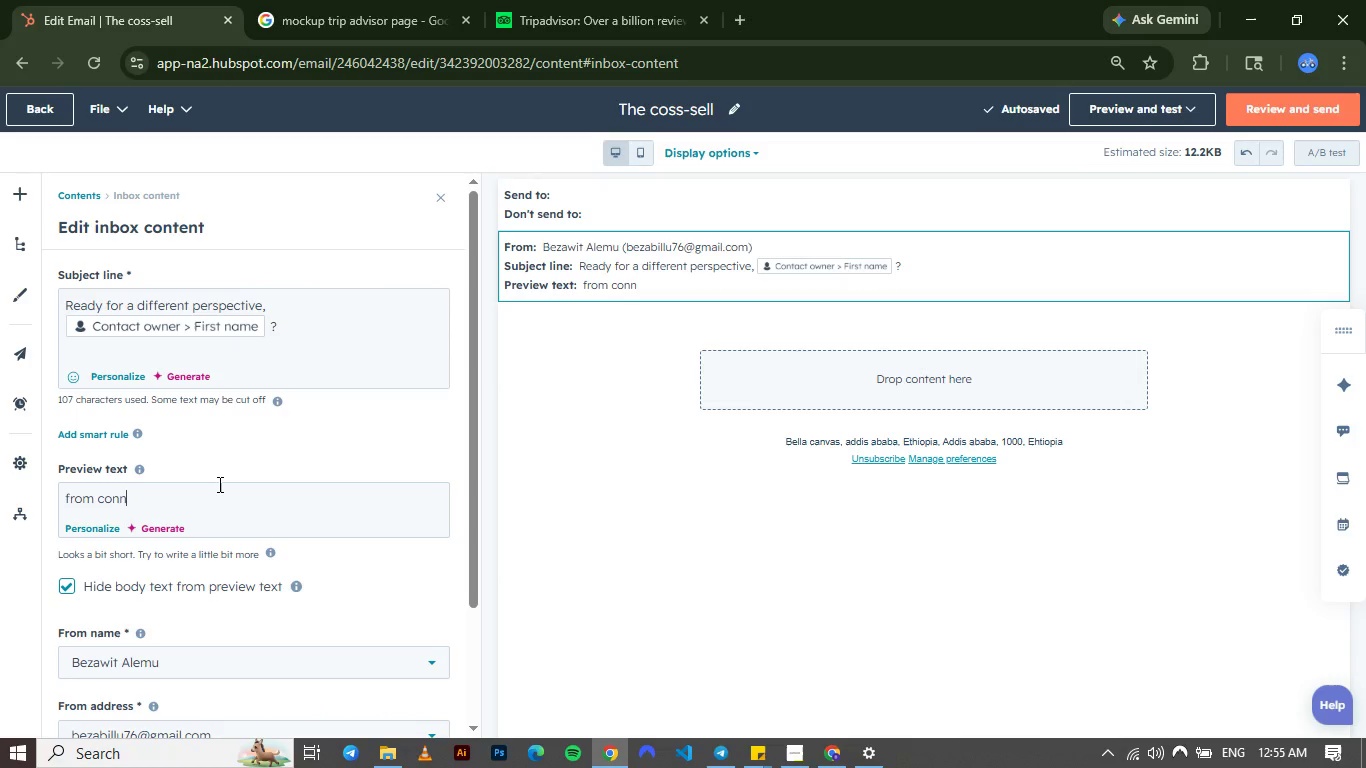 
left_click([141, 492])
 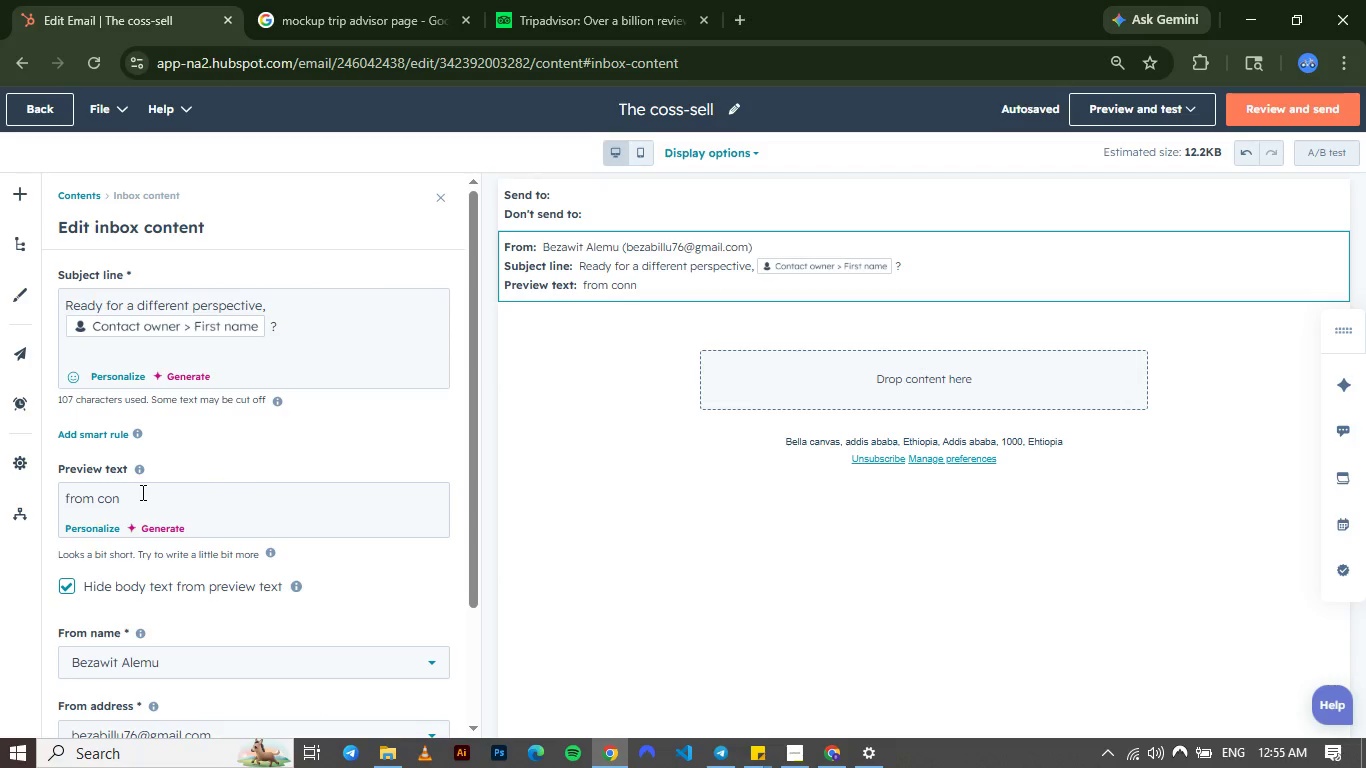 
key(Backspace)
key(Backspace)
type(bblestone streets to open water...)
 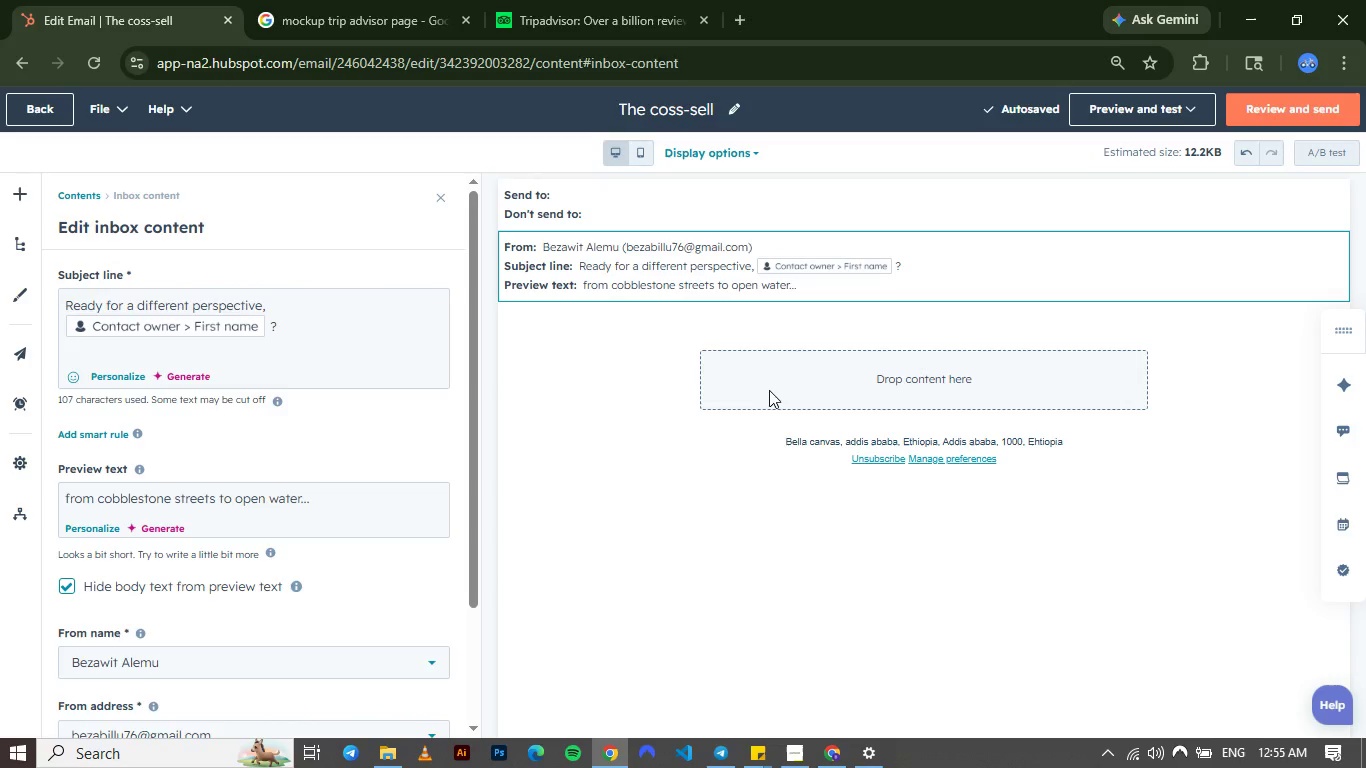 
left_click([769, 390])
 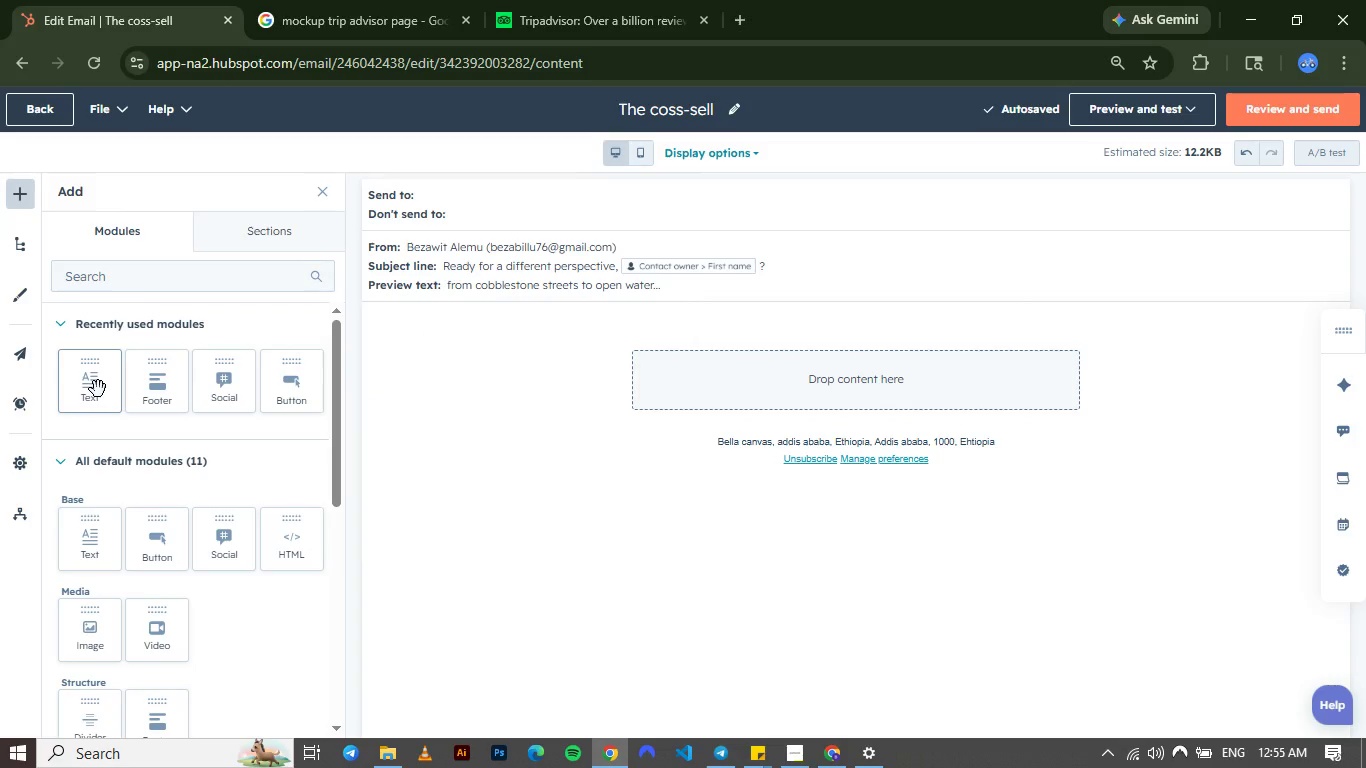 
left_click([98, 389])
 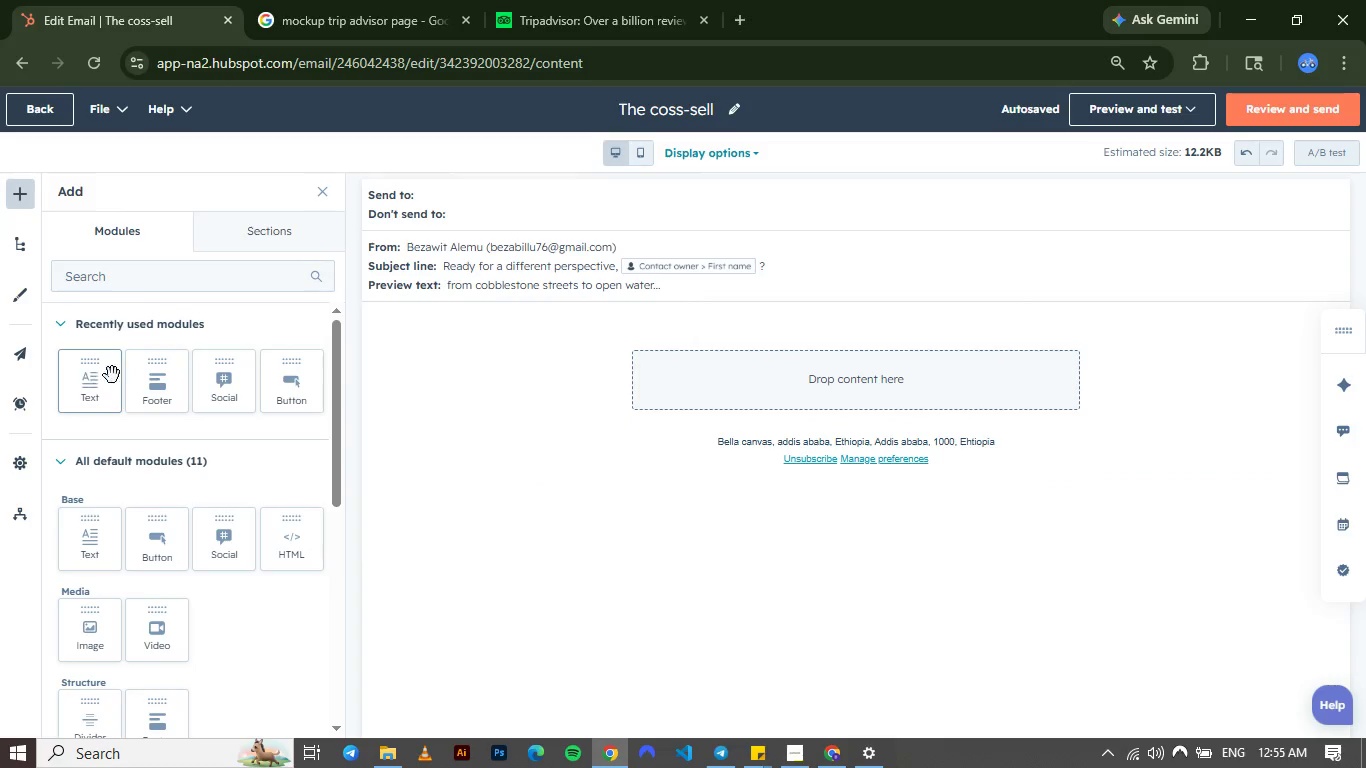 
left_click_drag(start_coordinate=[94, 380], to_coordinate=[703, 370])
 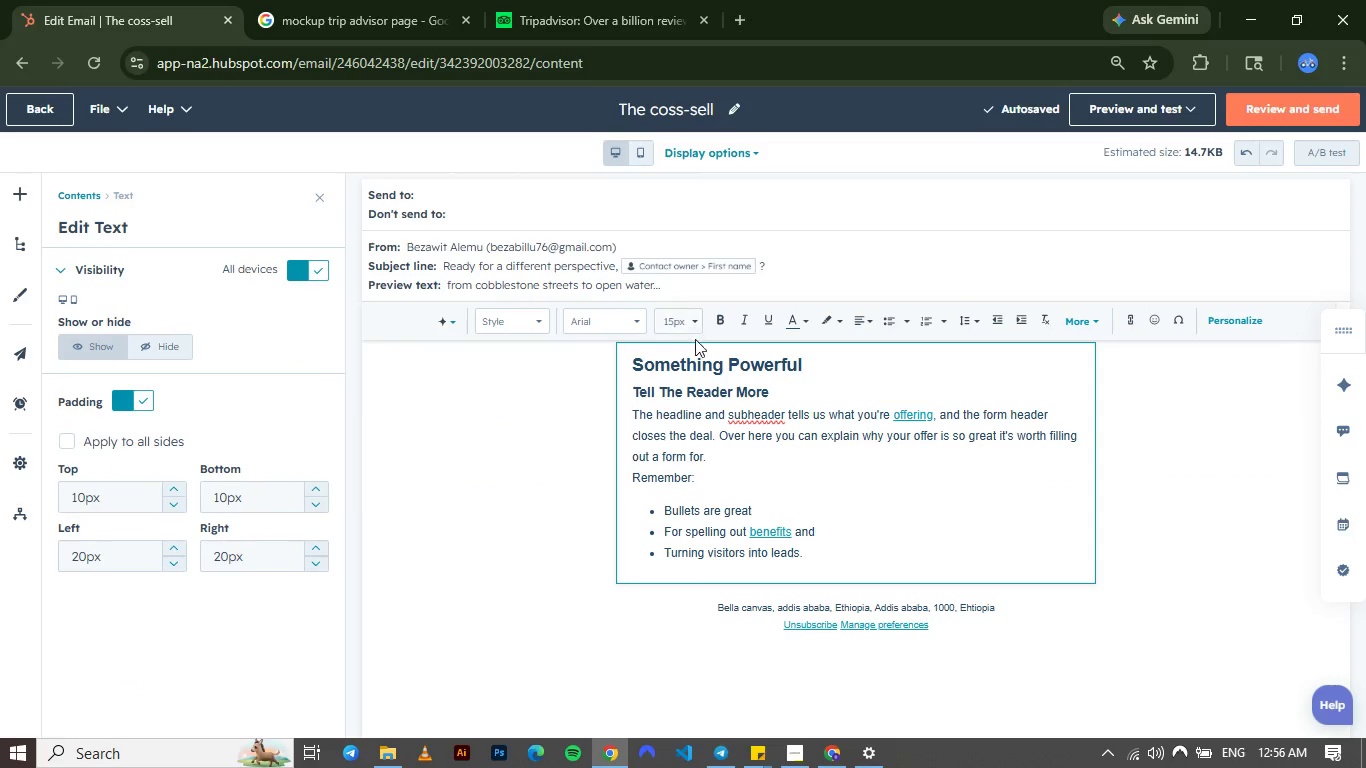 
wait(5.38)
 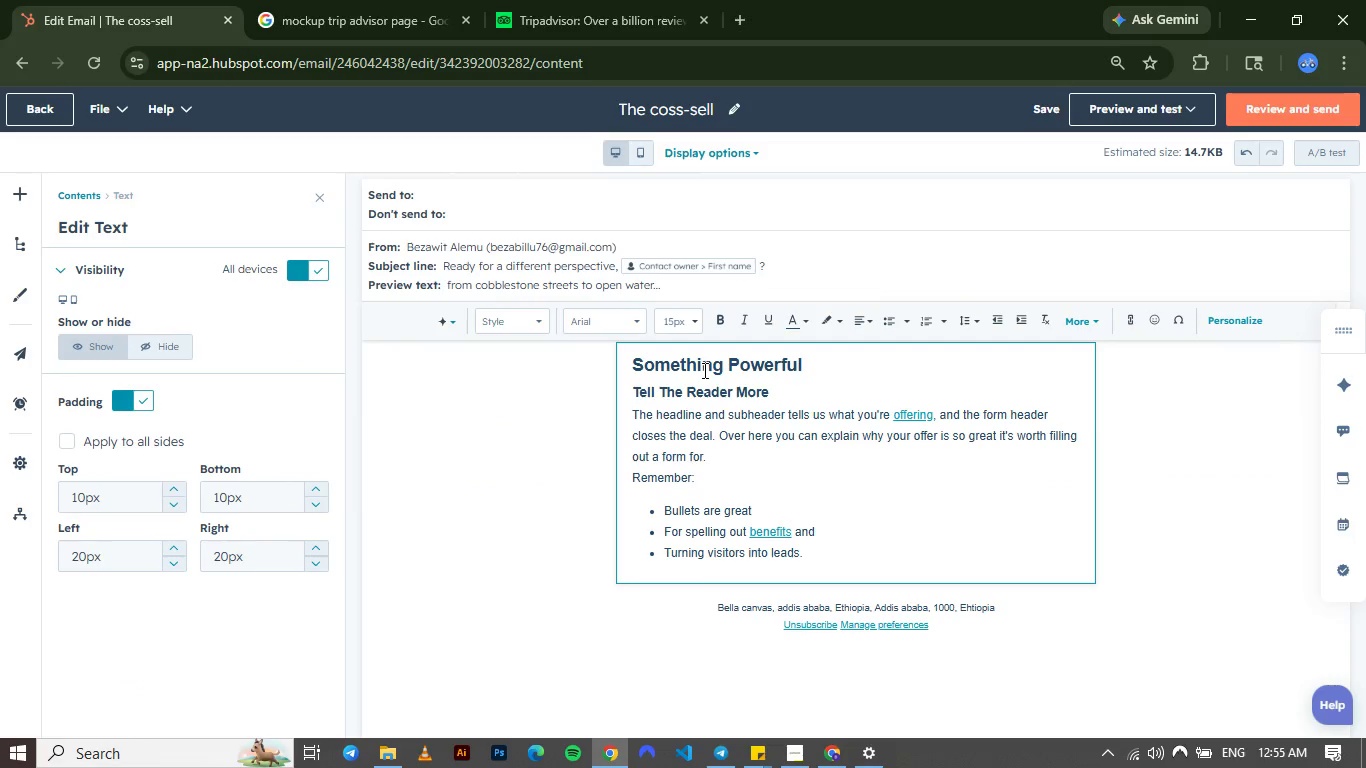 
double_click([698, 363])
 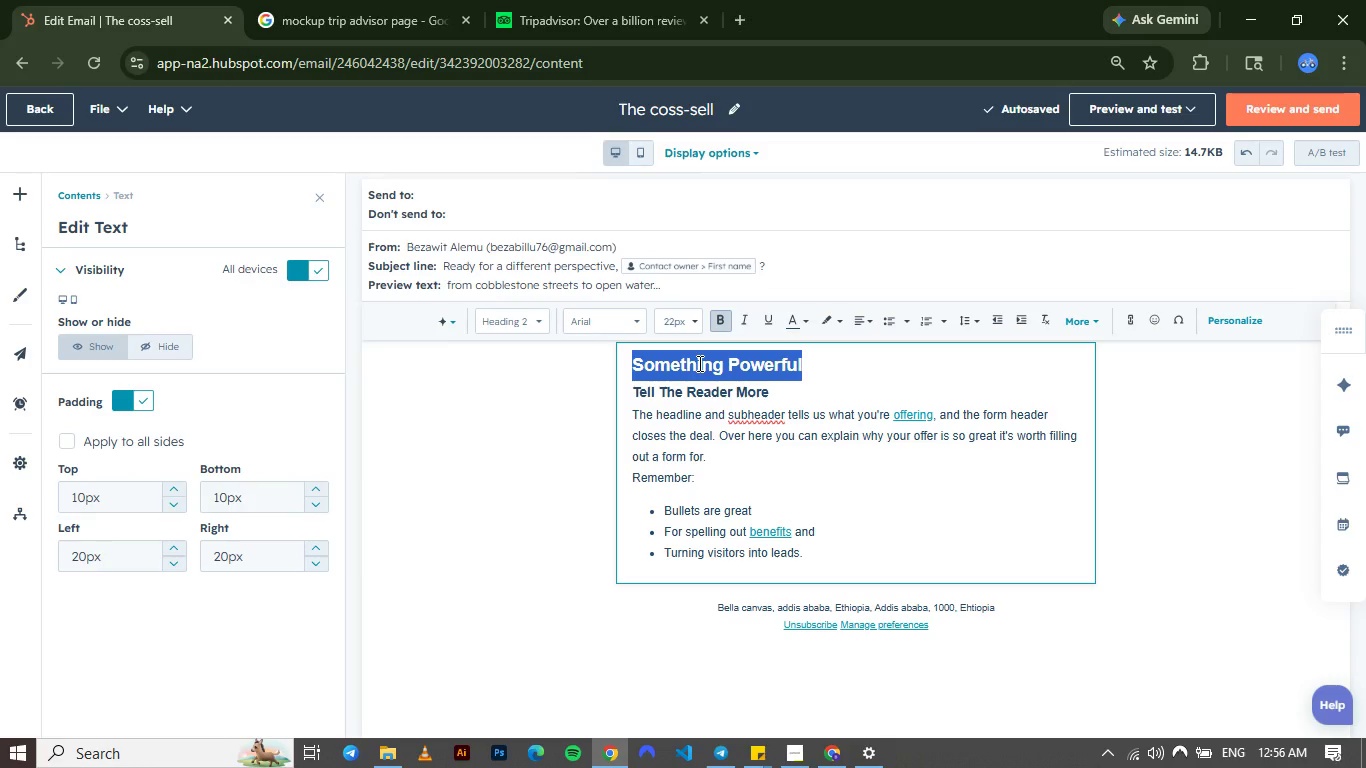 
triple_click([698, 363])
 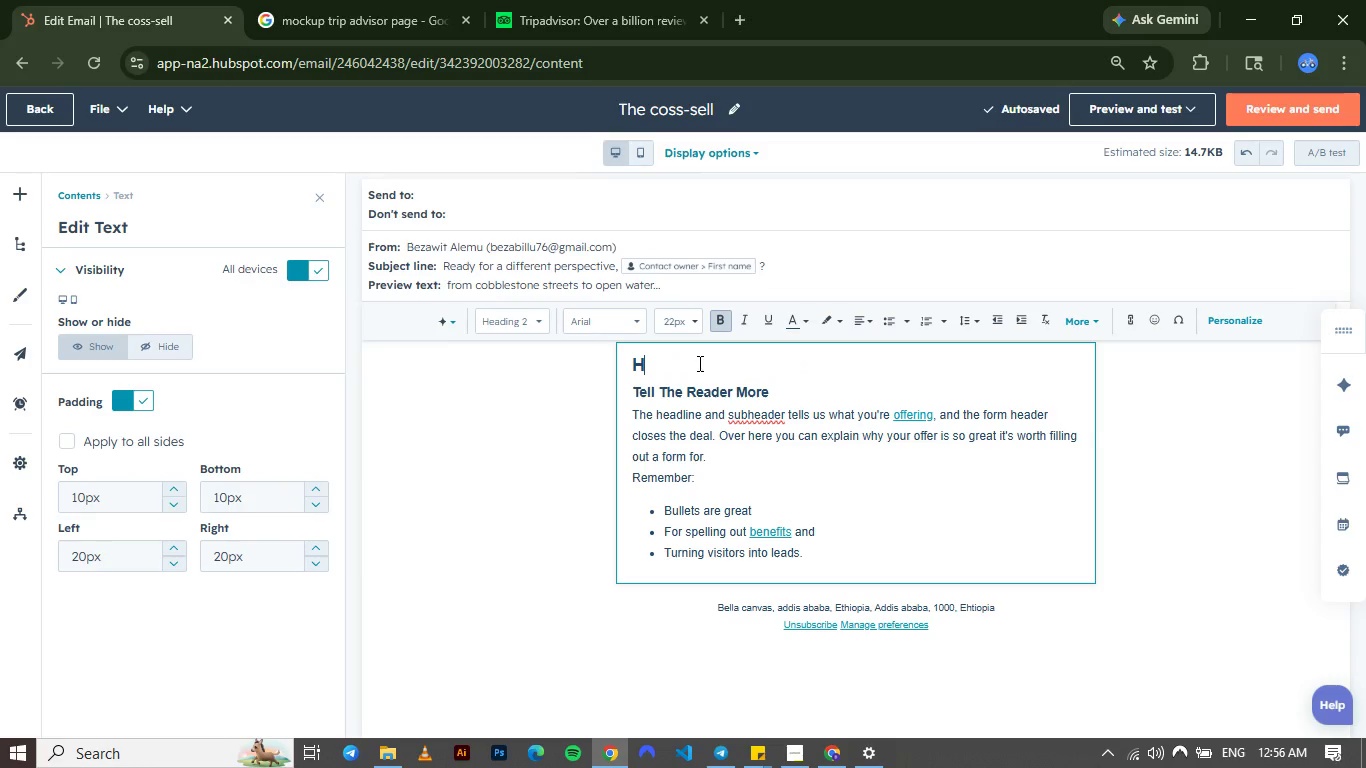 
type(Hi )
 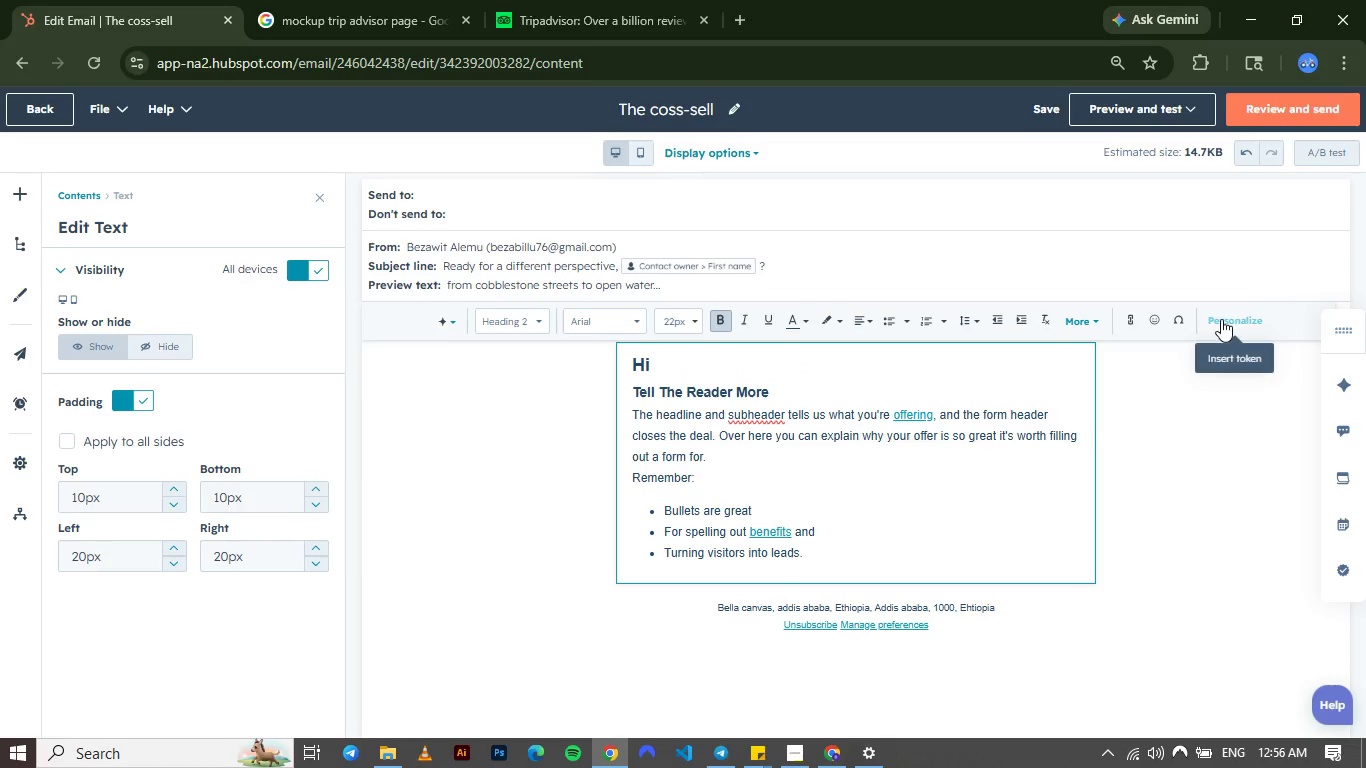 
left_click([1221, 319])
 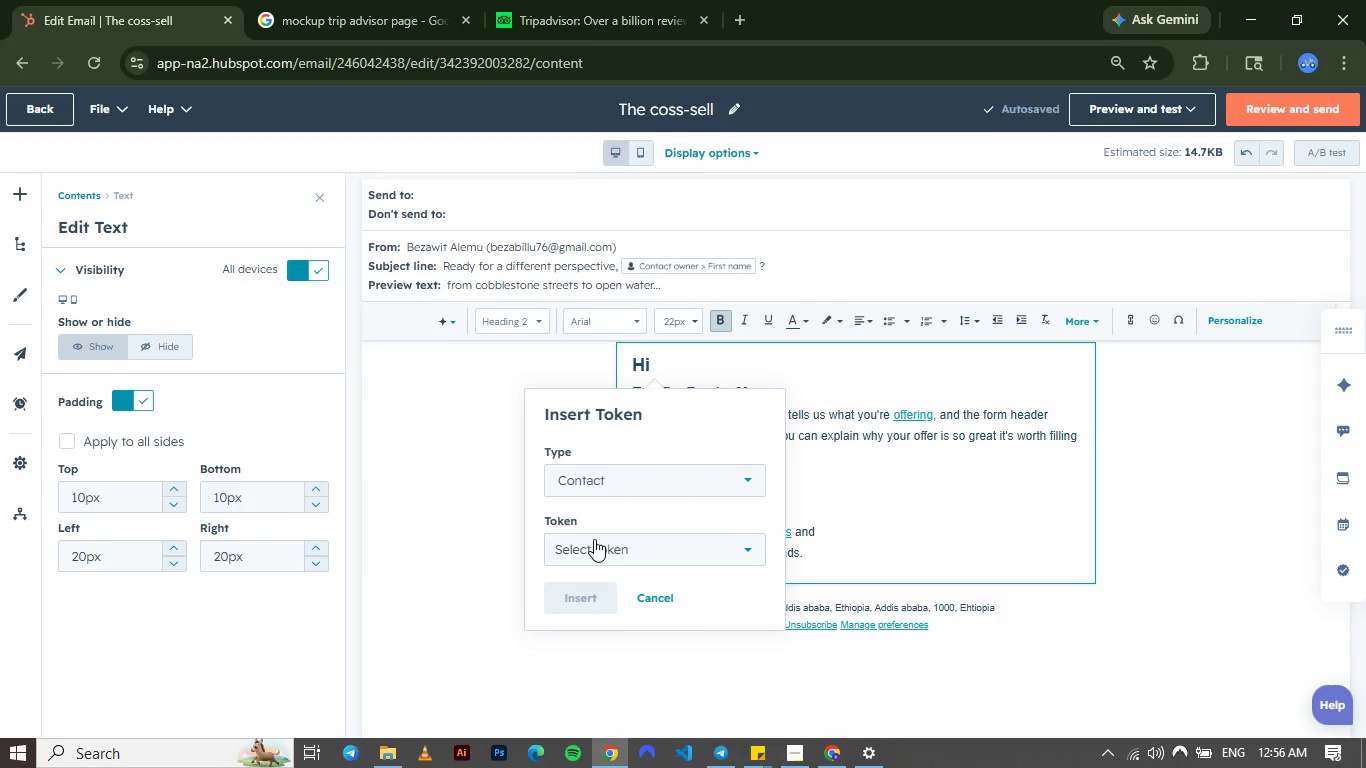 
left_click([594, 539])
 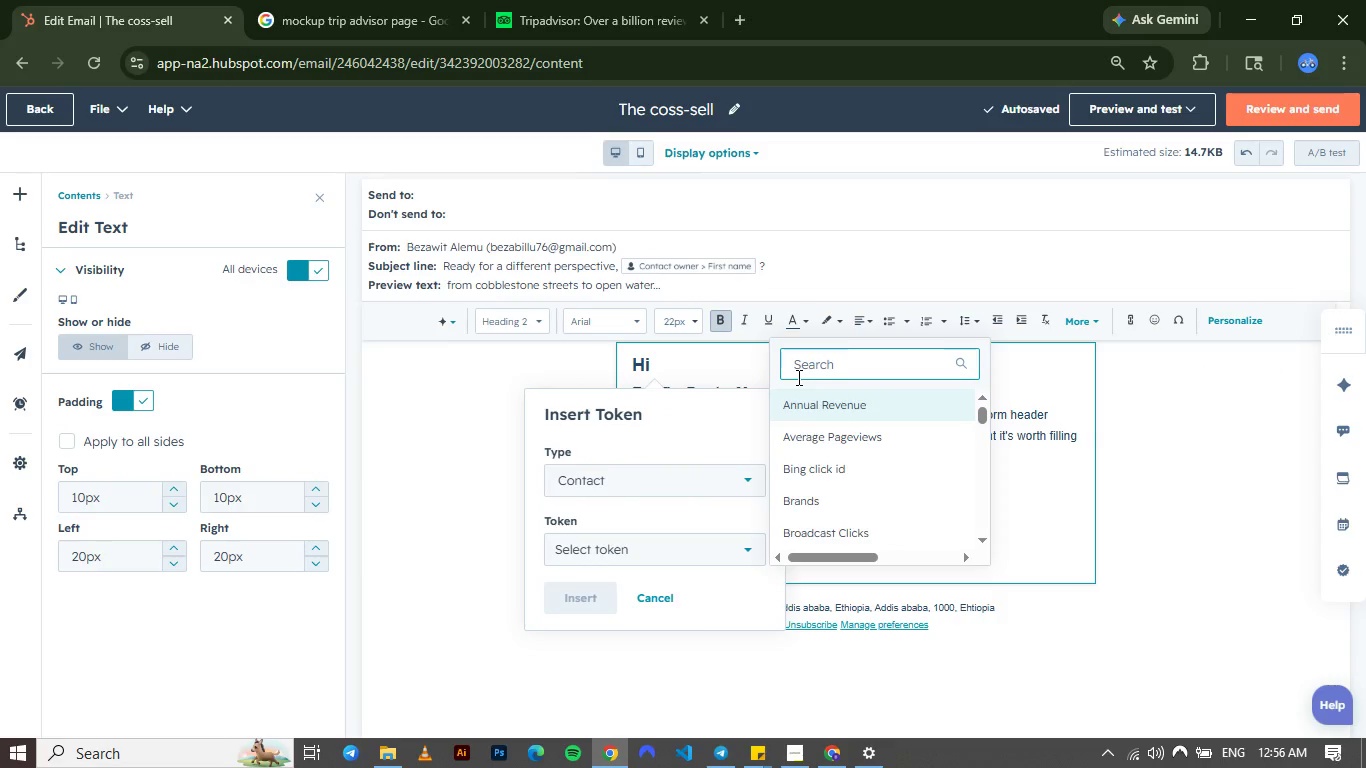 
type(fi)
 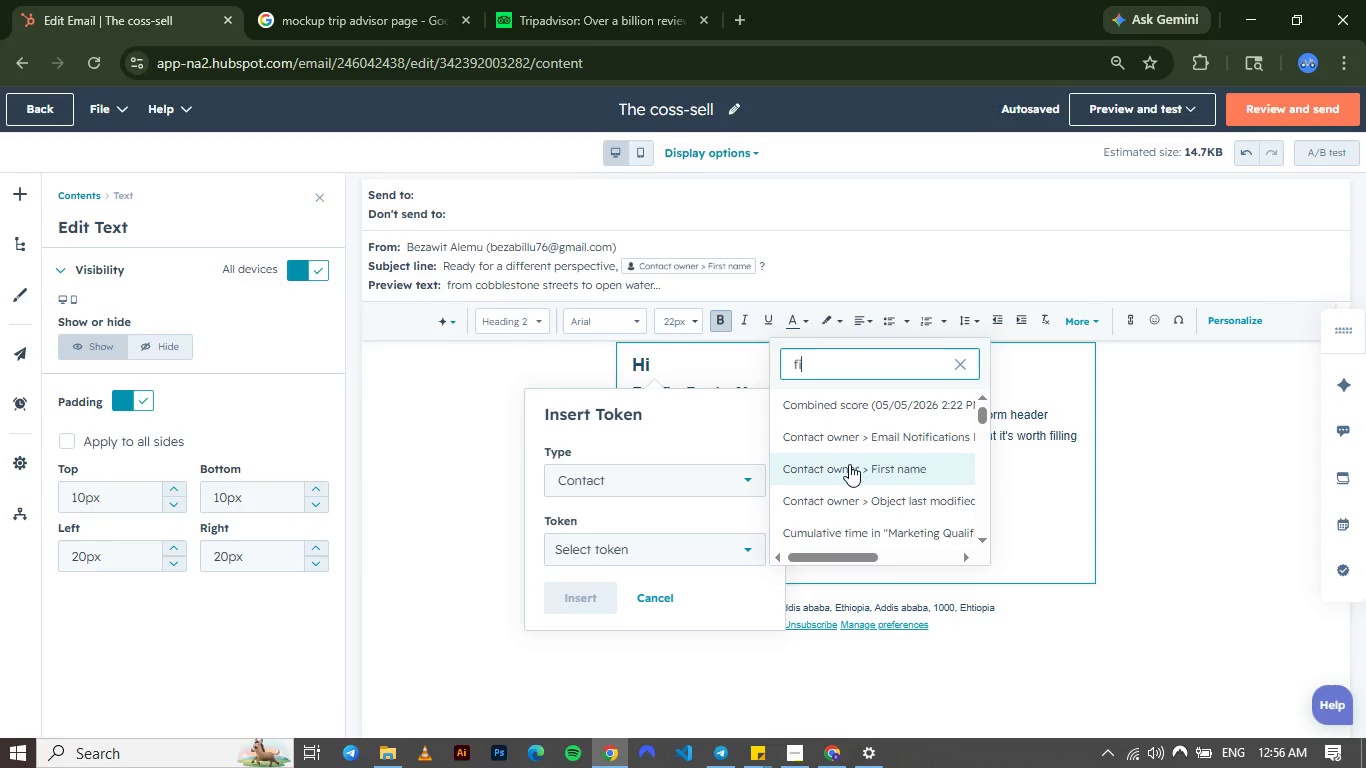 
left_click([849, 464])
 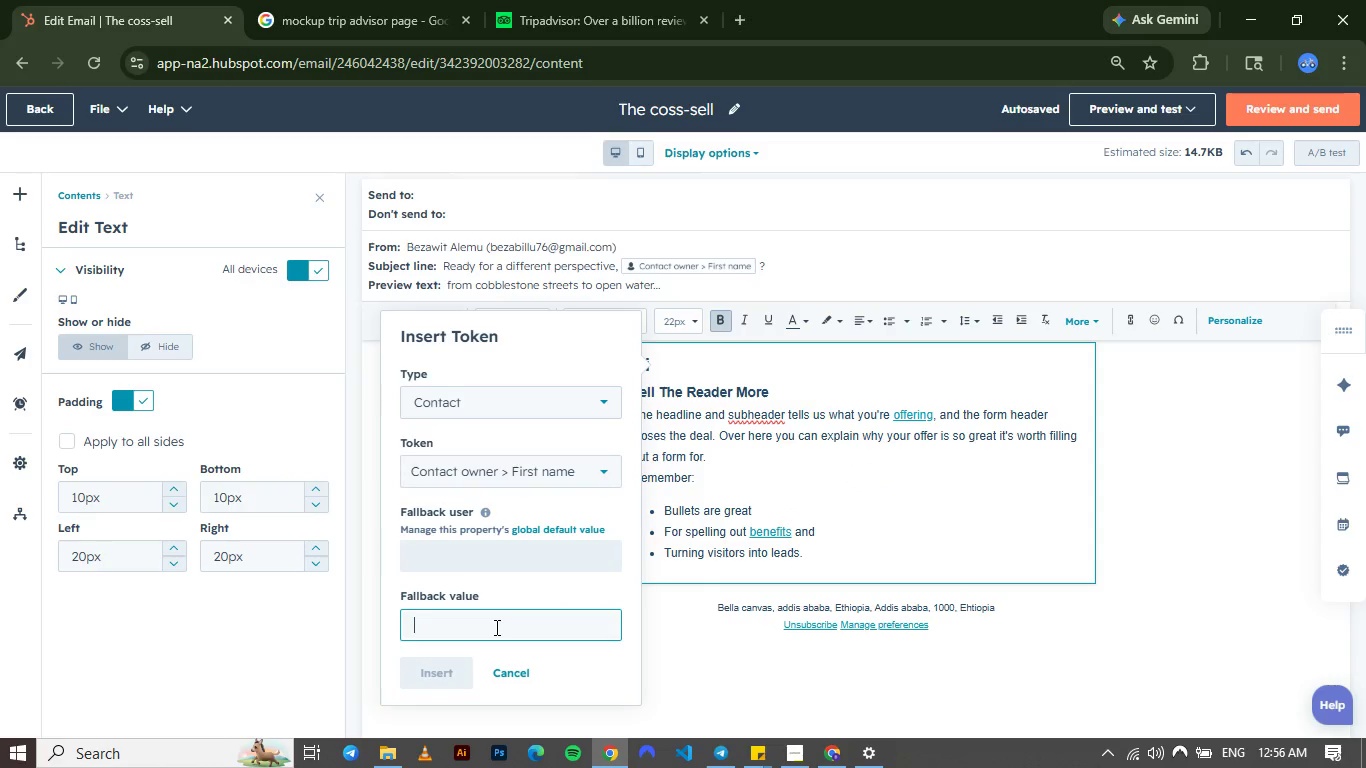 
left_click([495, 627])
 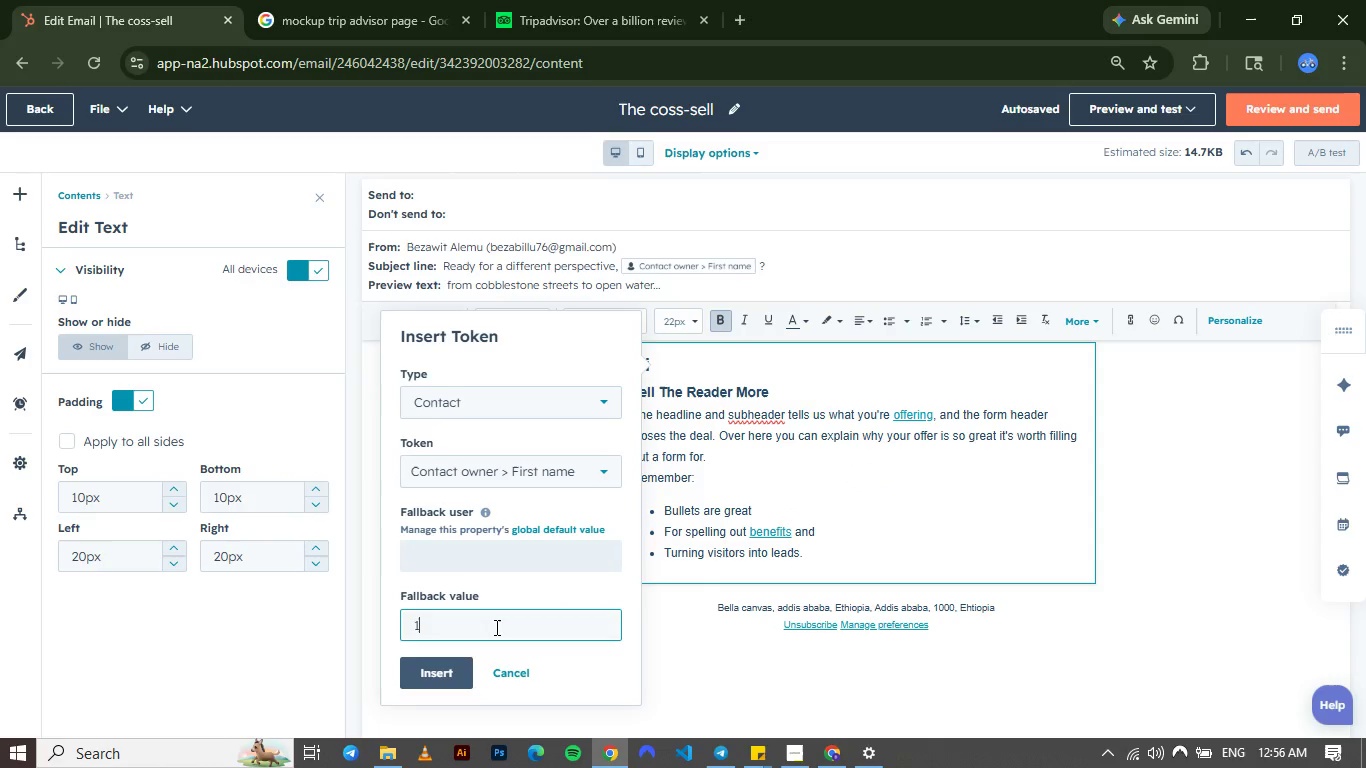 
key(Numpad1)
 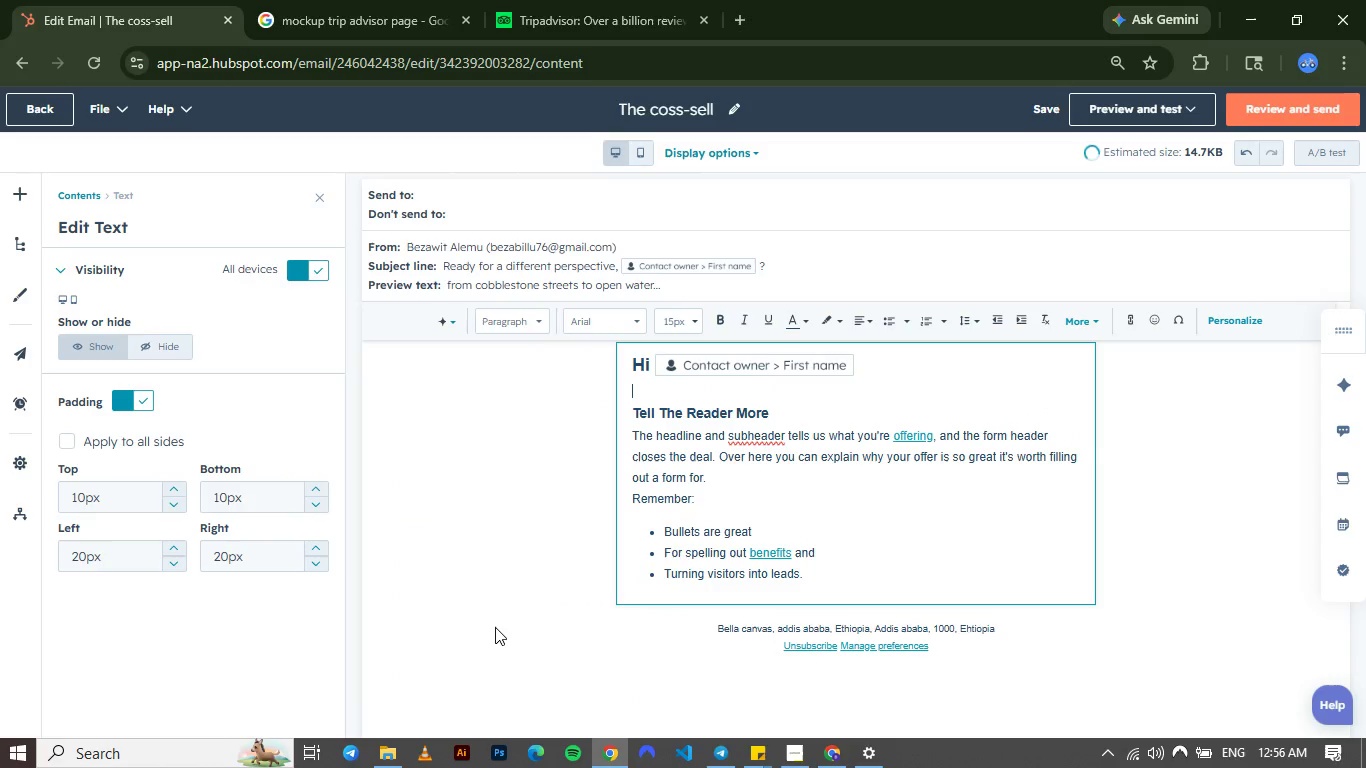 
key(Enter)
 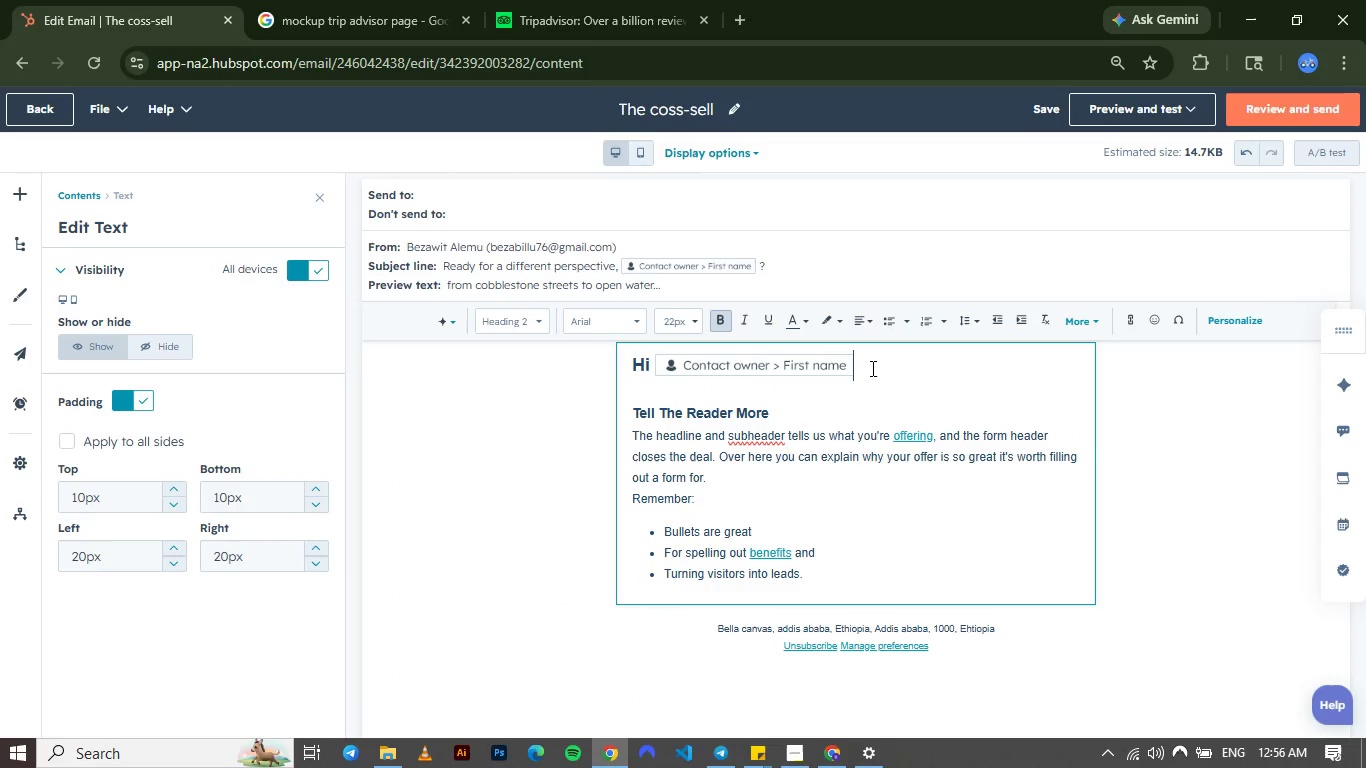 
left_click([871, 368])
 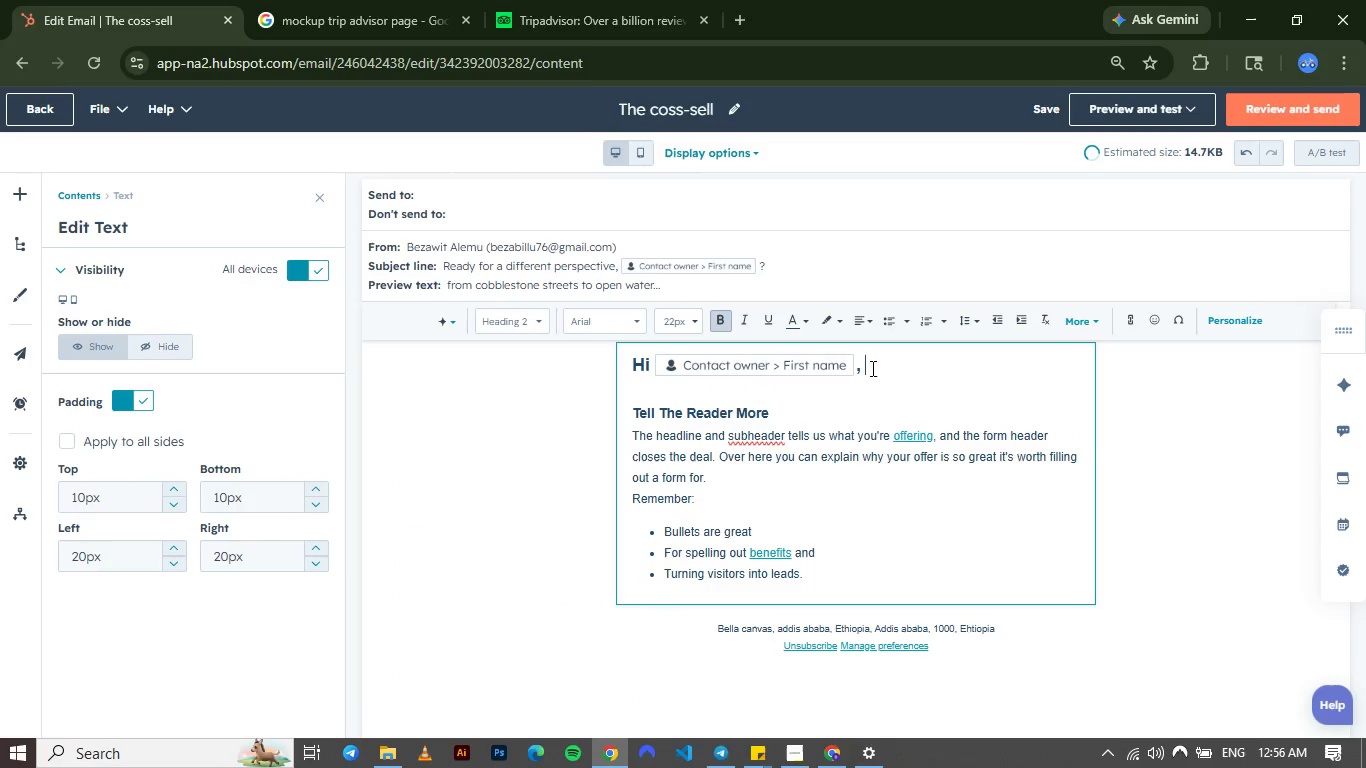 
key(Comma)
 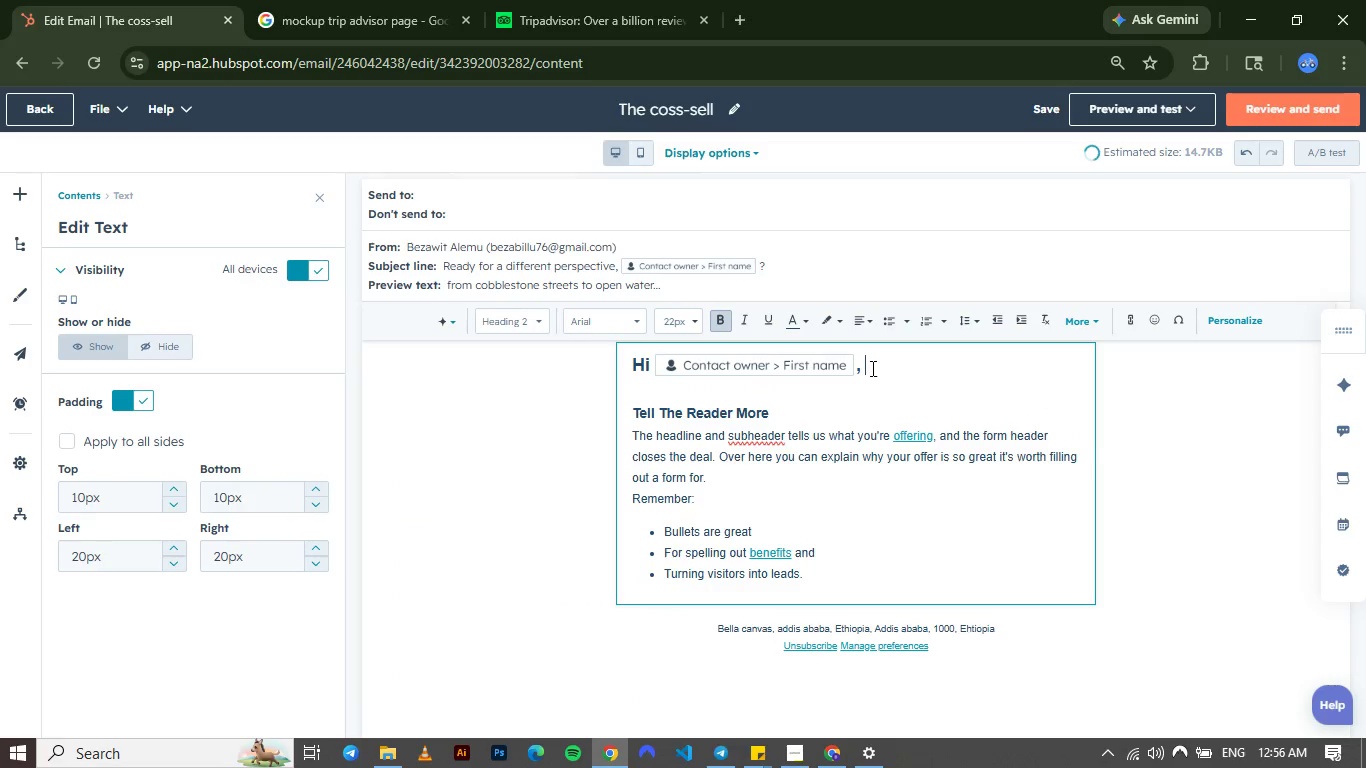 
key(Space)
 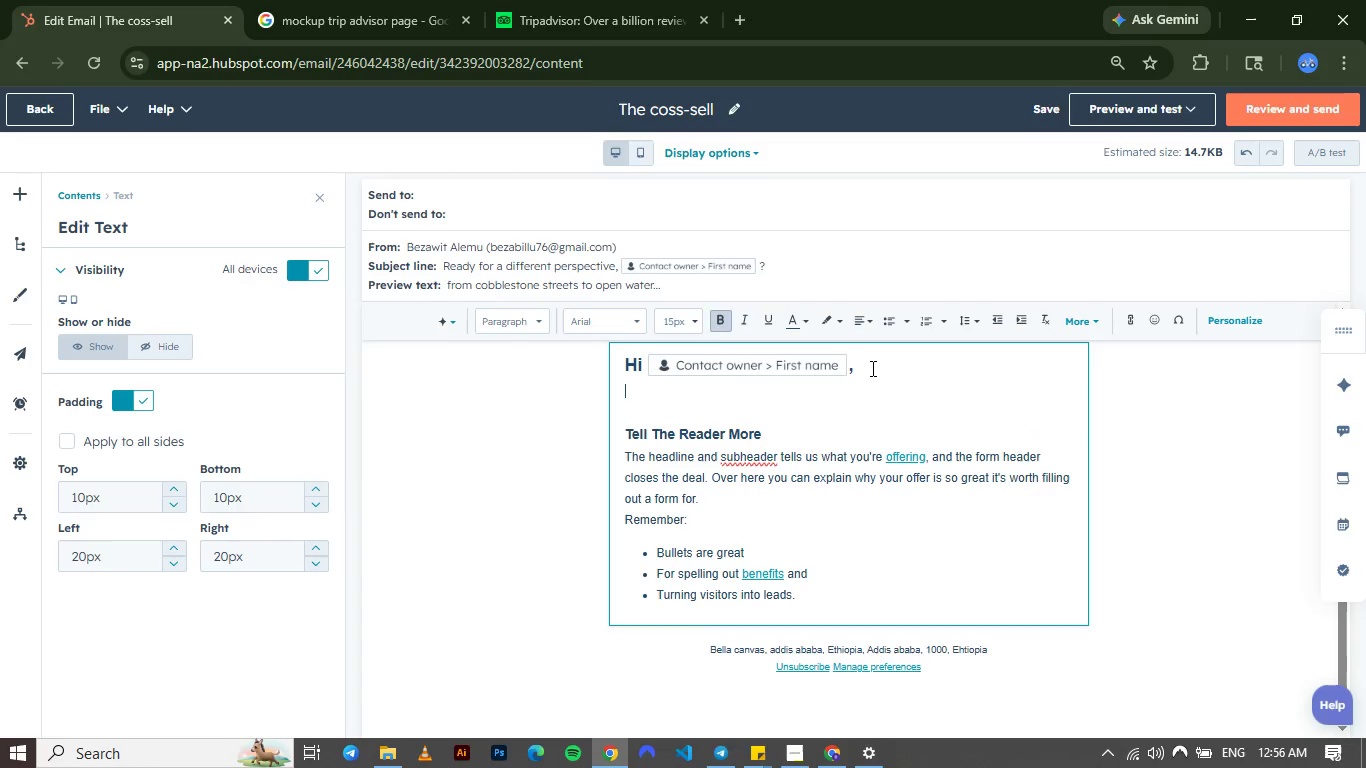 
key(Enter)
 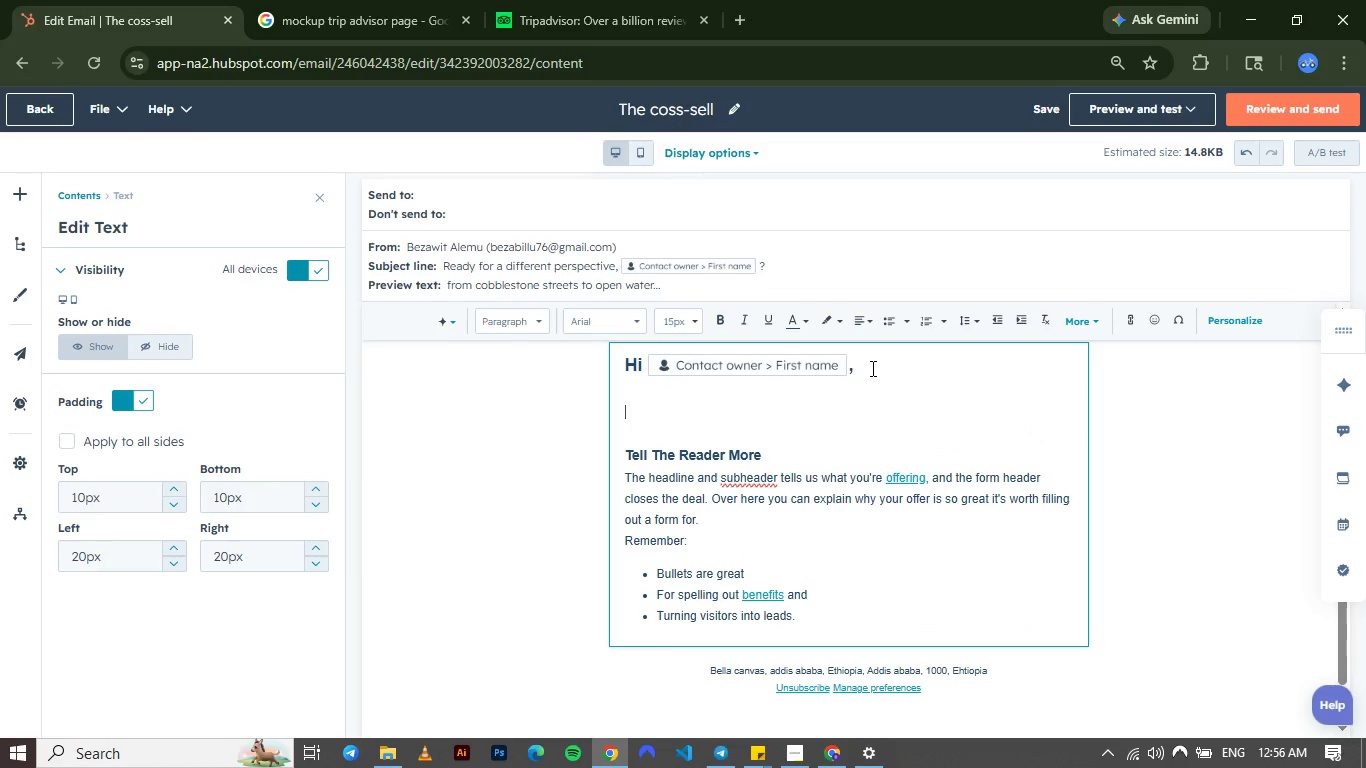 
key(Enter)
 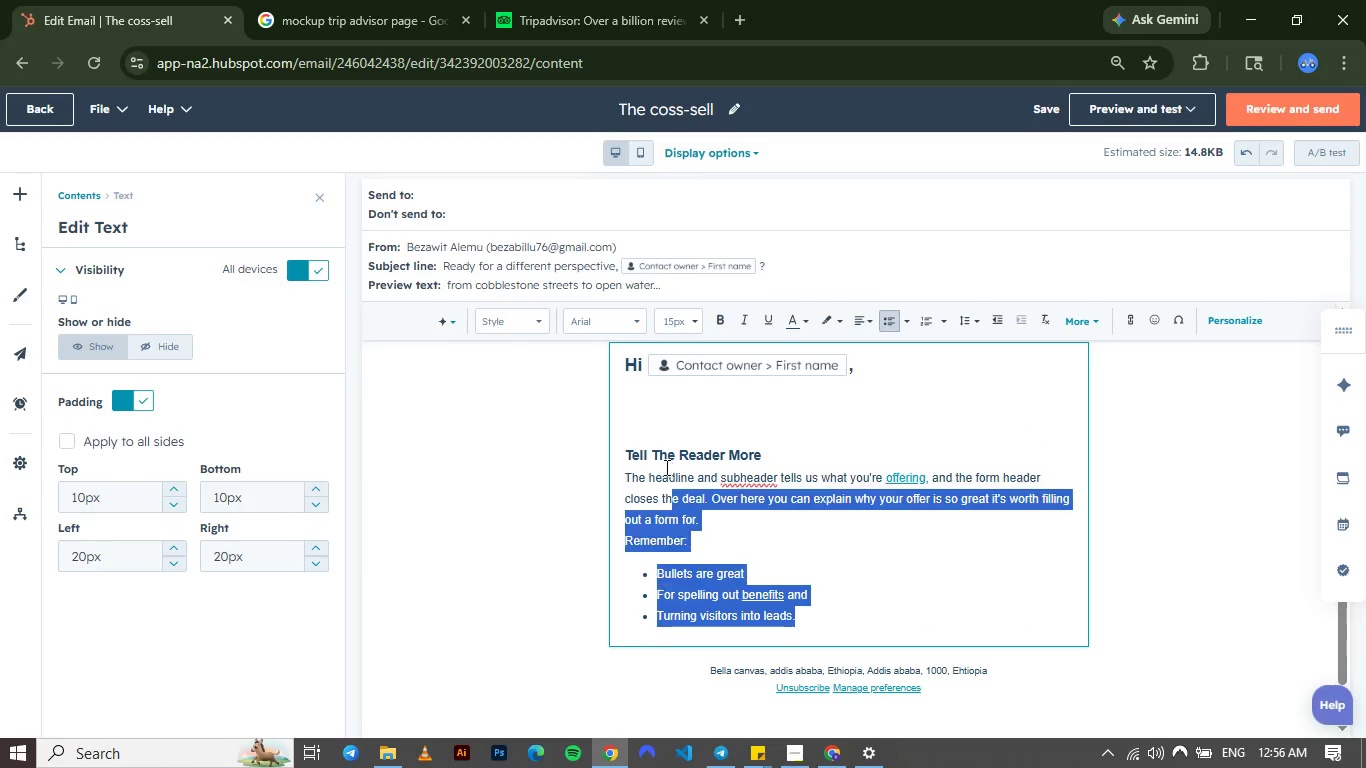 
left_click_drag(start_coordinate=[799, 623], to_coordinate=[625, 462])
 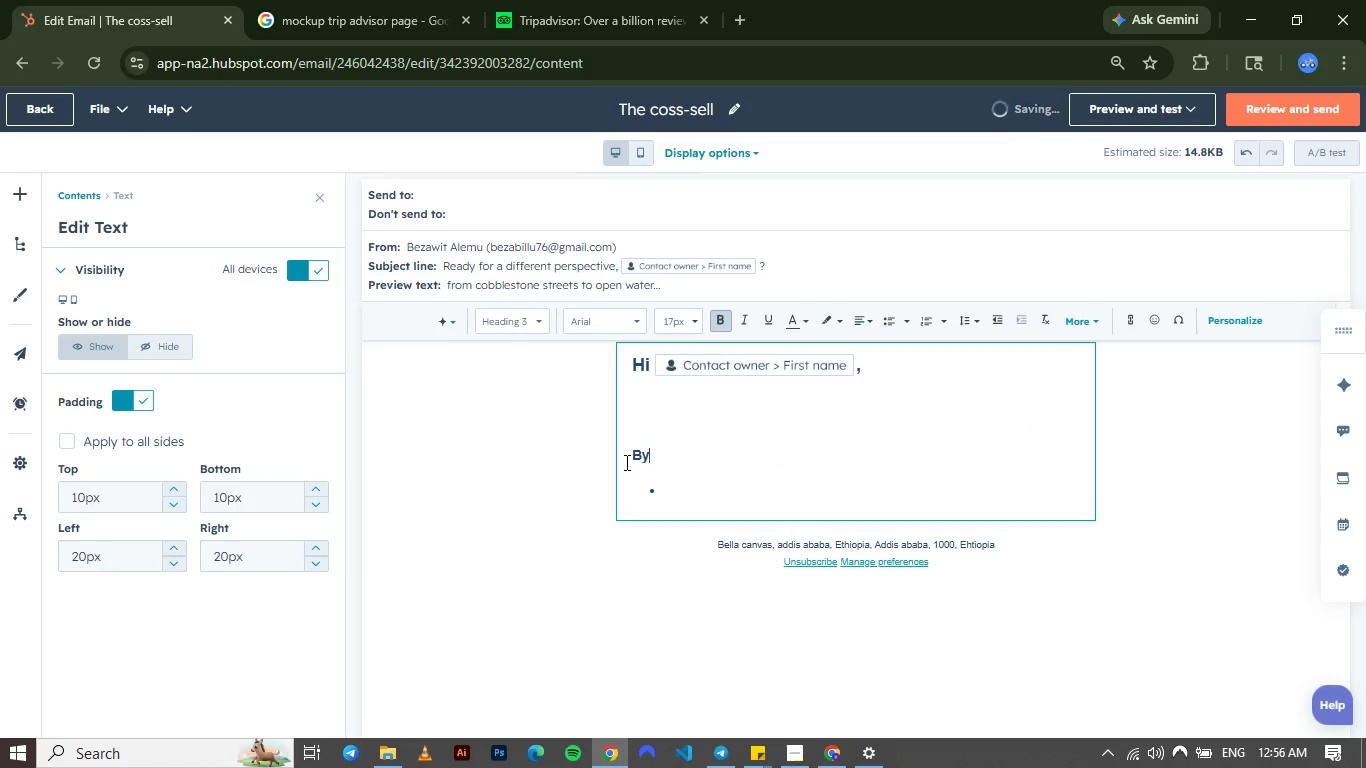 
type(By ho)
key(Backspace)
key(Backspace)
key(Backspace)
key(Backspace)
key(Backspace)
 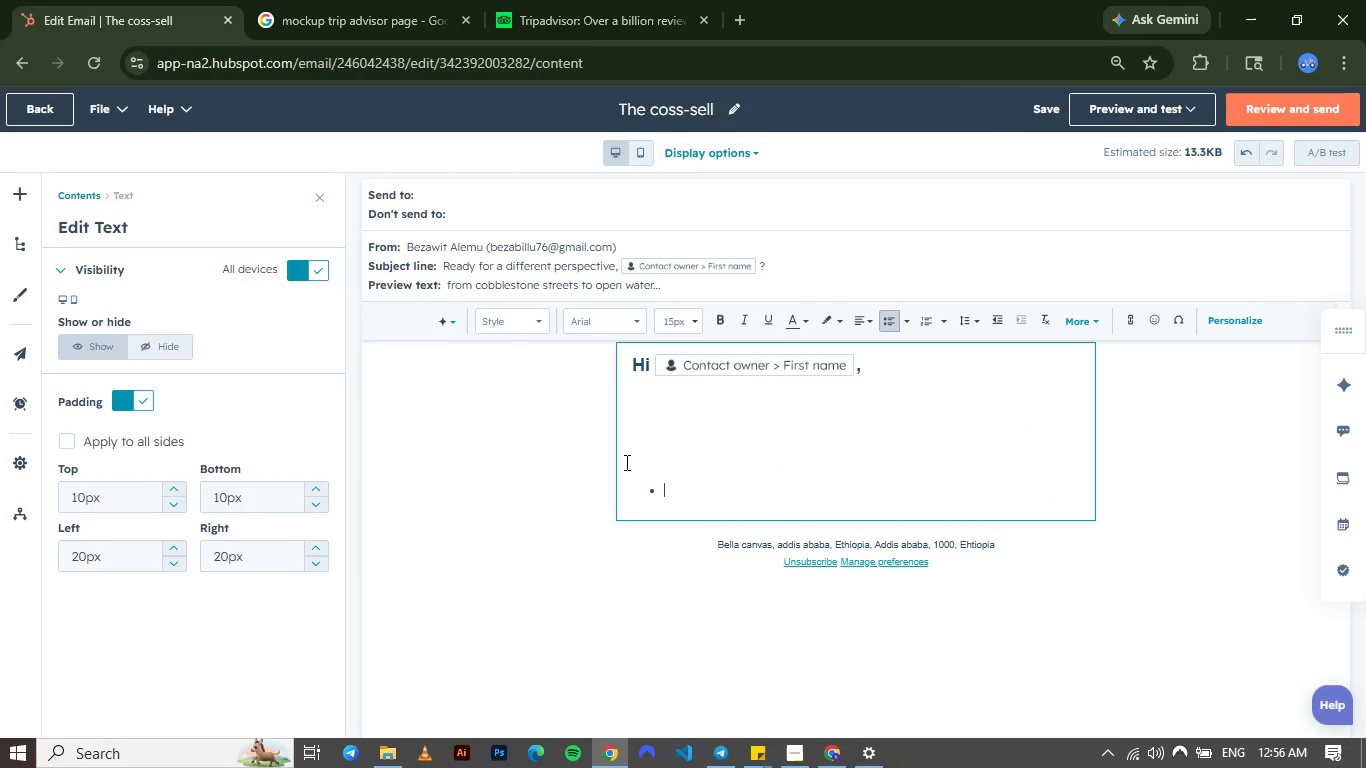 
key(ArrowDown)
 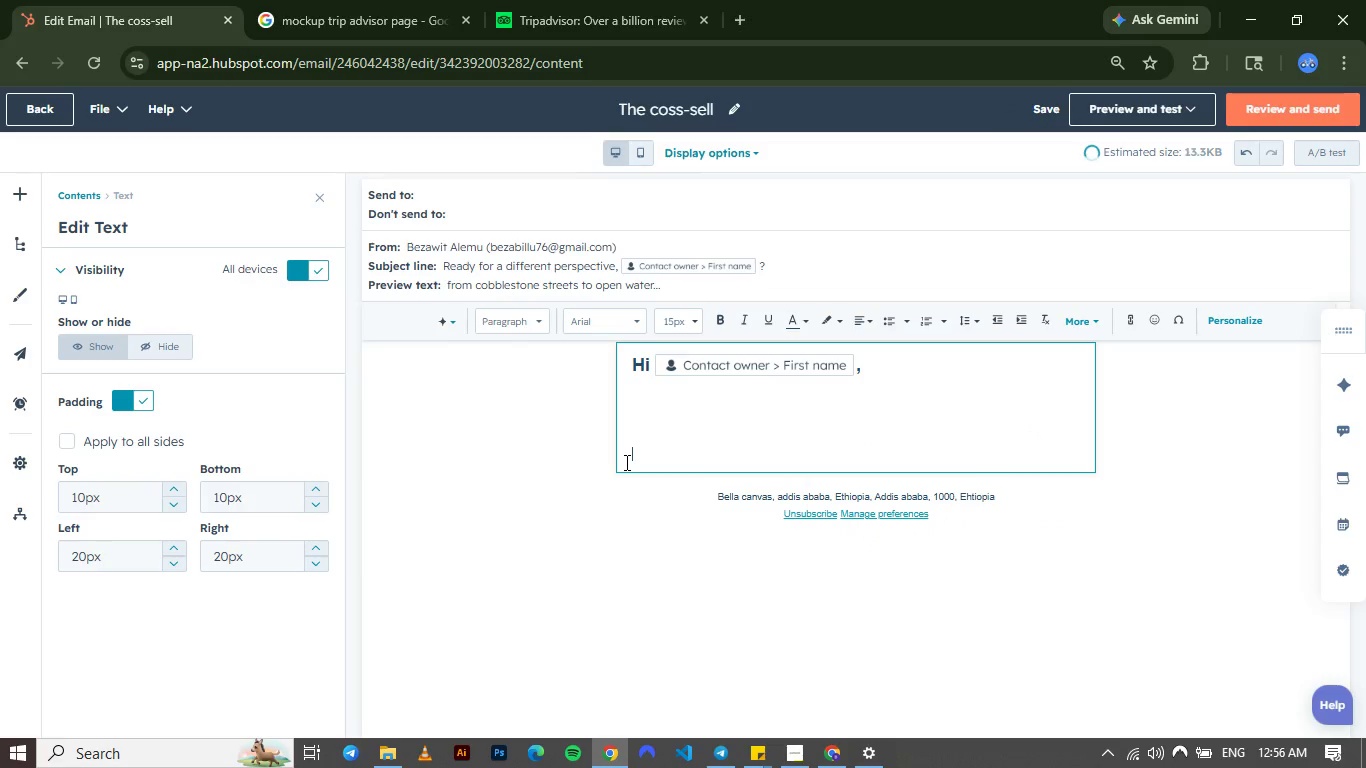 
key(Backspace)
key(Backspace)
key(Backspace)
type(By how)
key(Backspace)
key(Backspace)
key(Backspace)
type(now, you've seen the hidden corners of the city's history on foot. But some of our best stories aren.t found )
 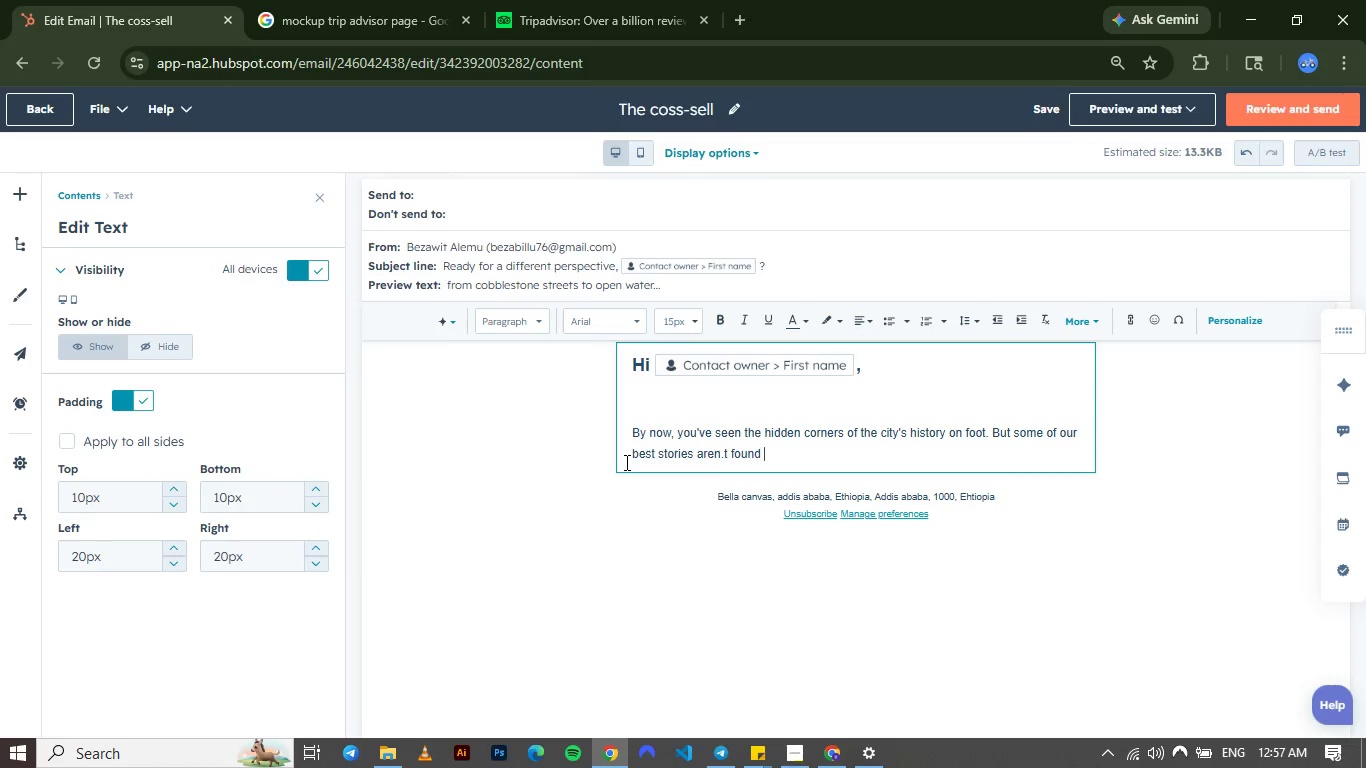 
type(on land, they're etched into harbour.)
 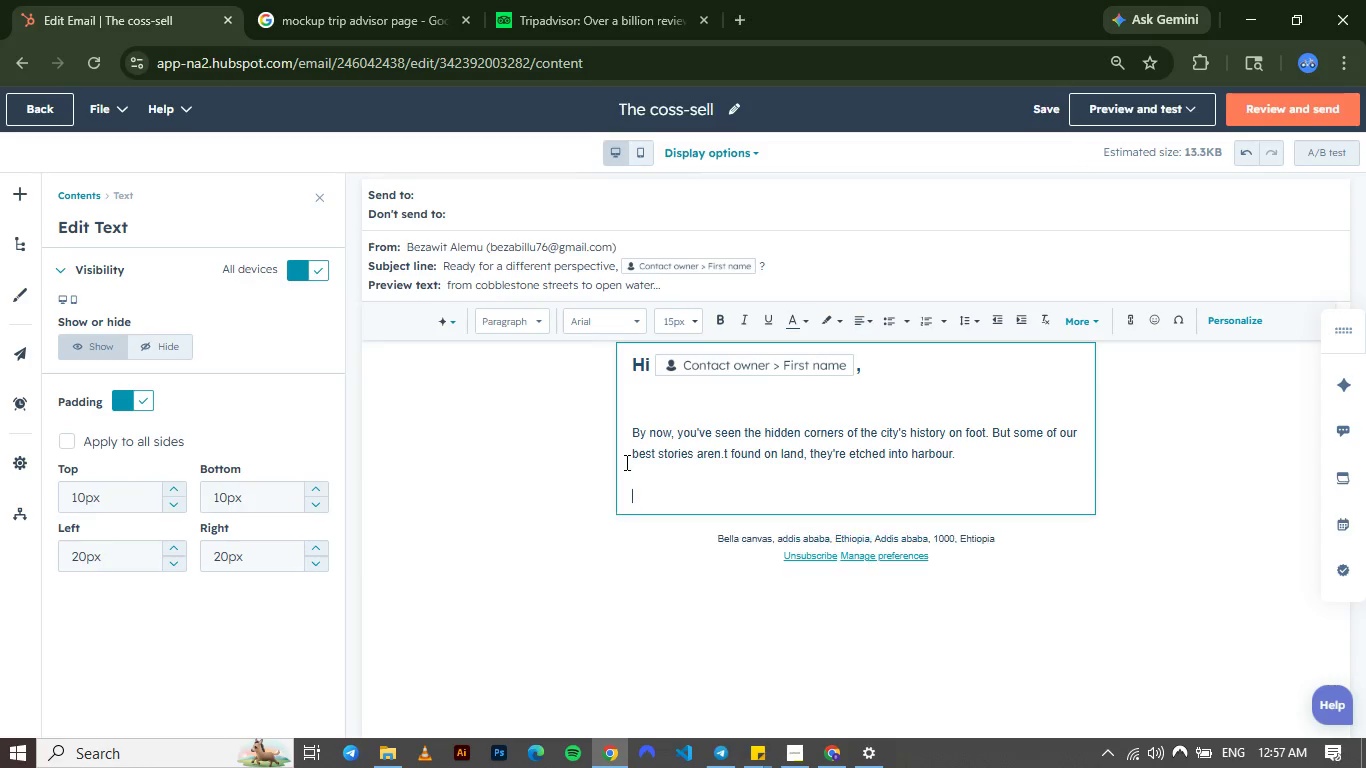 
key(Enter)
 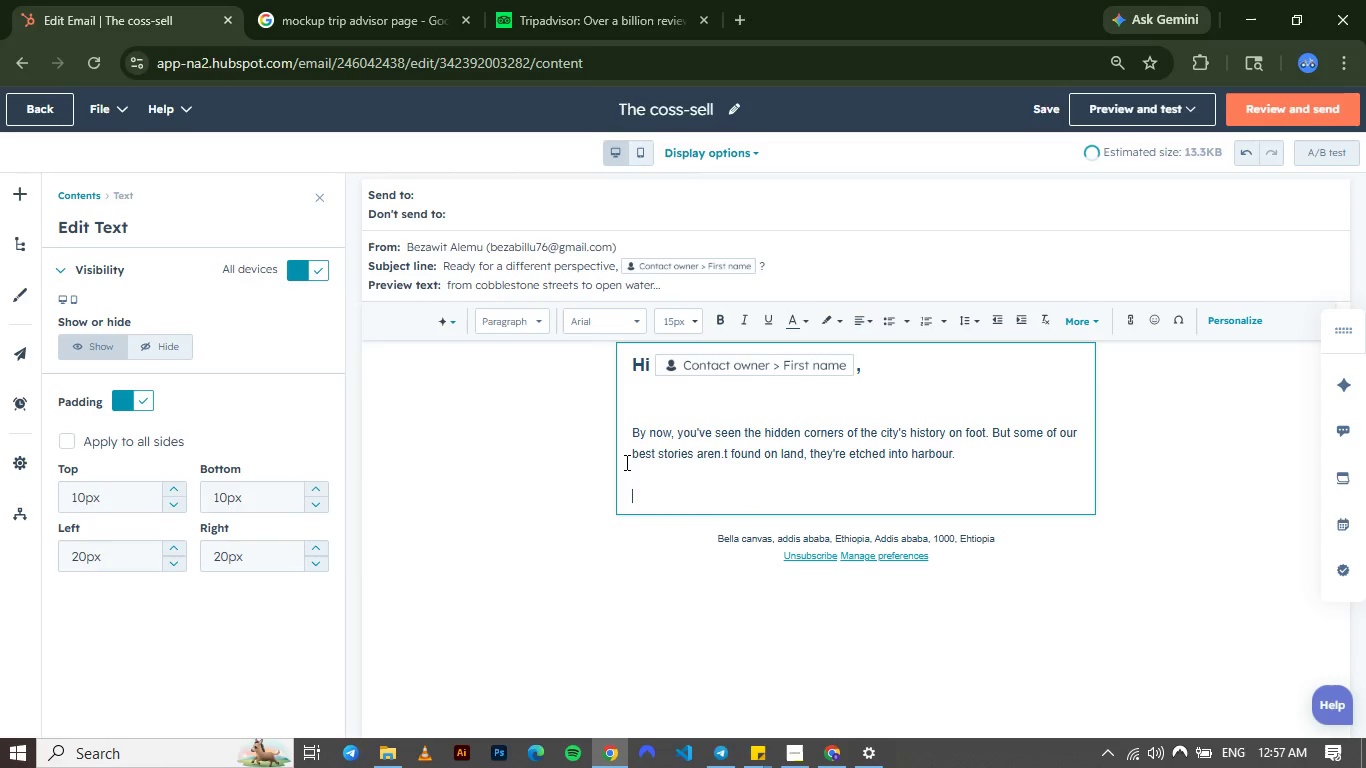 
key(Enter)
 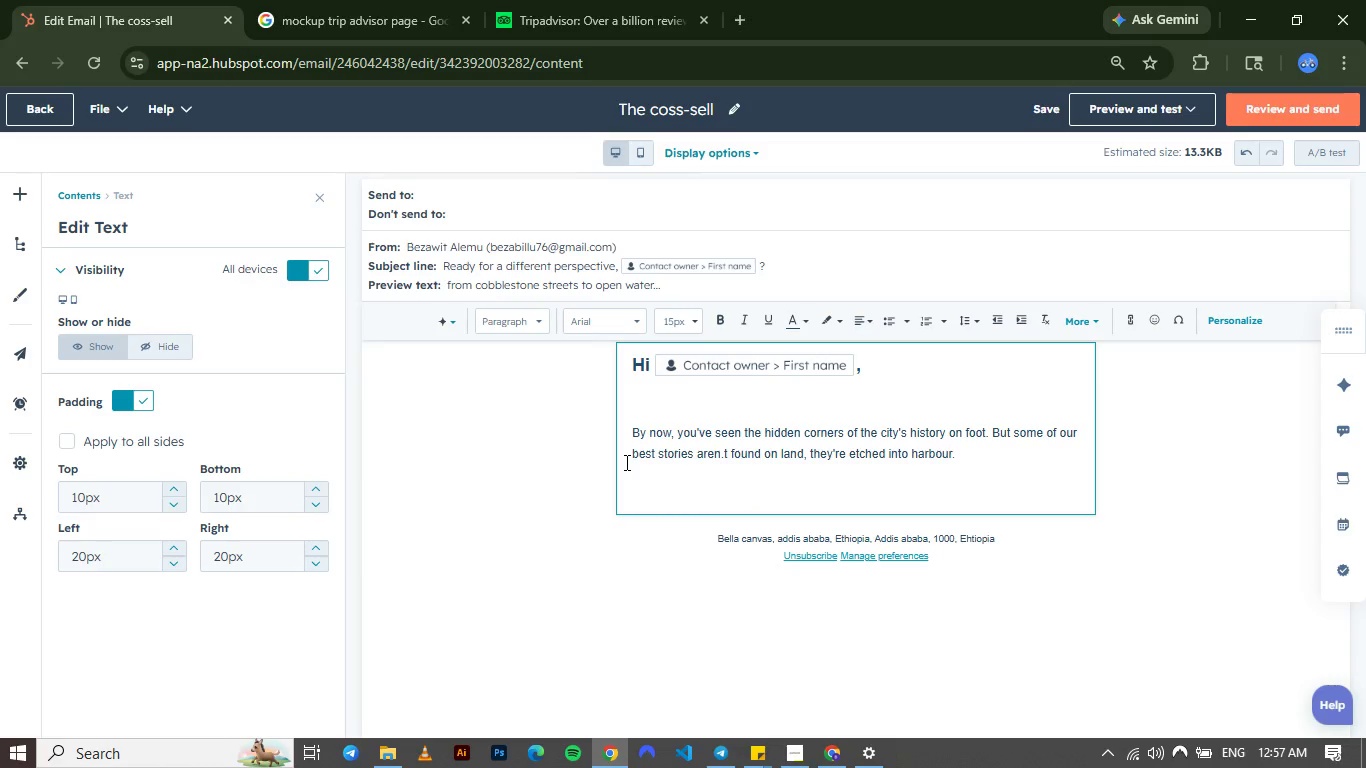 
type(Whil )
key(Backspace)
type(e walking)
 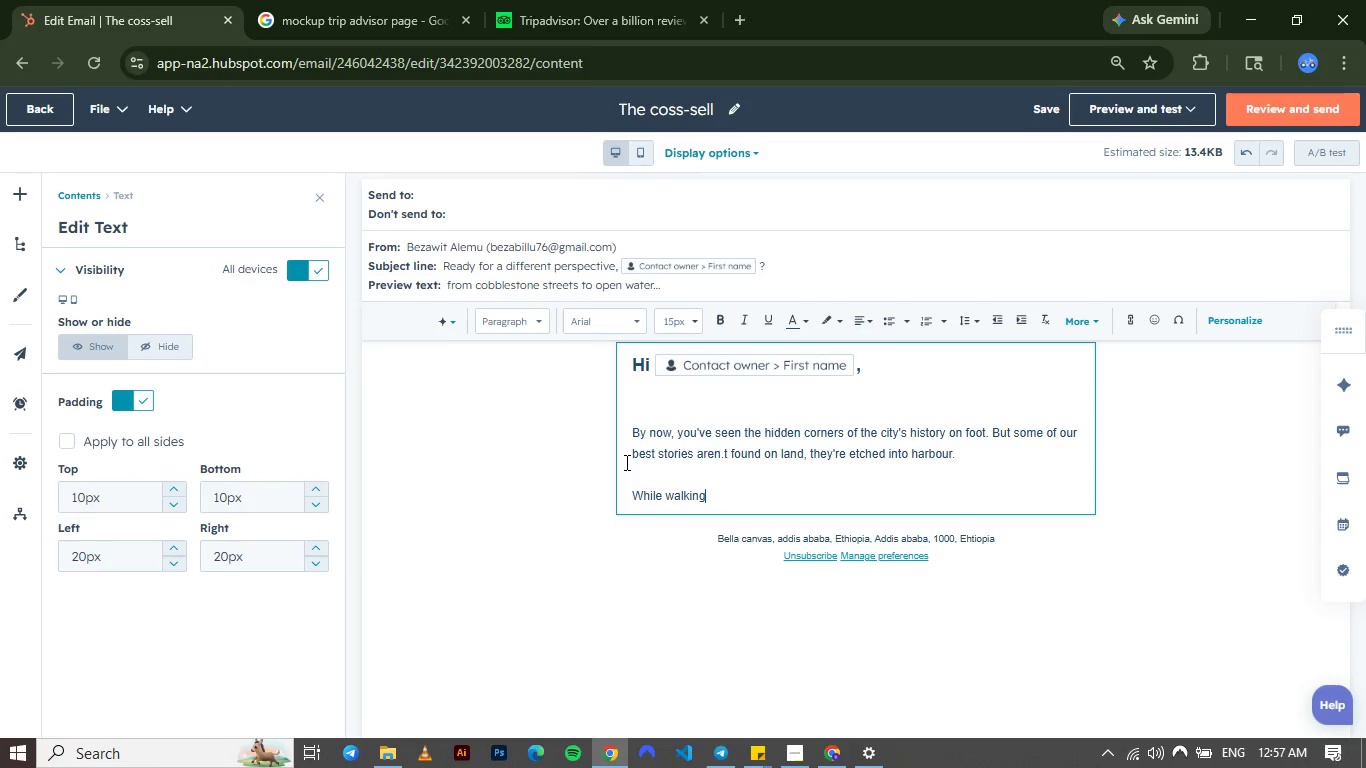 
type( tours dive deep into the [)
key(Backspace)
type(prohibition era and colonial architectures )
 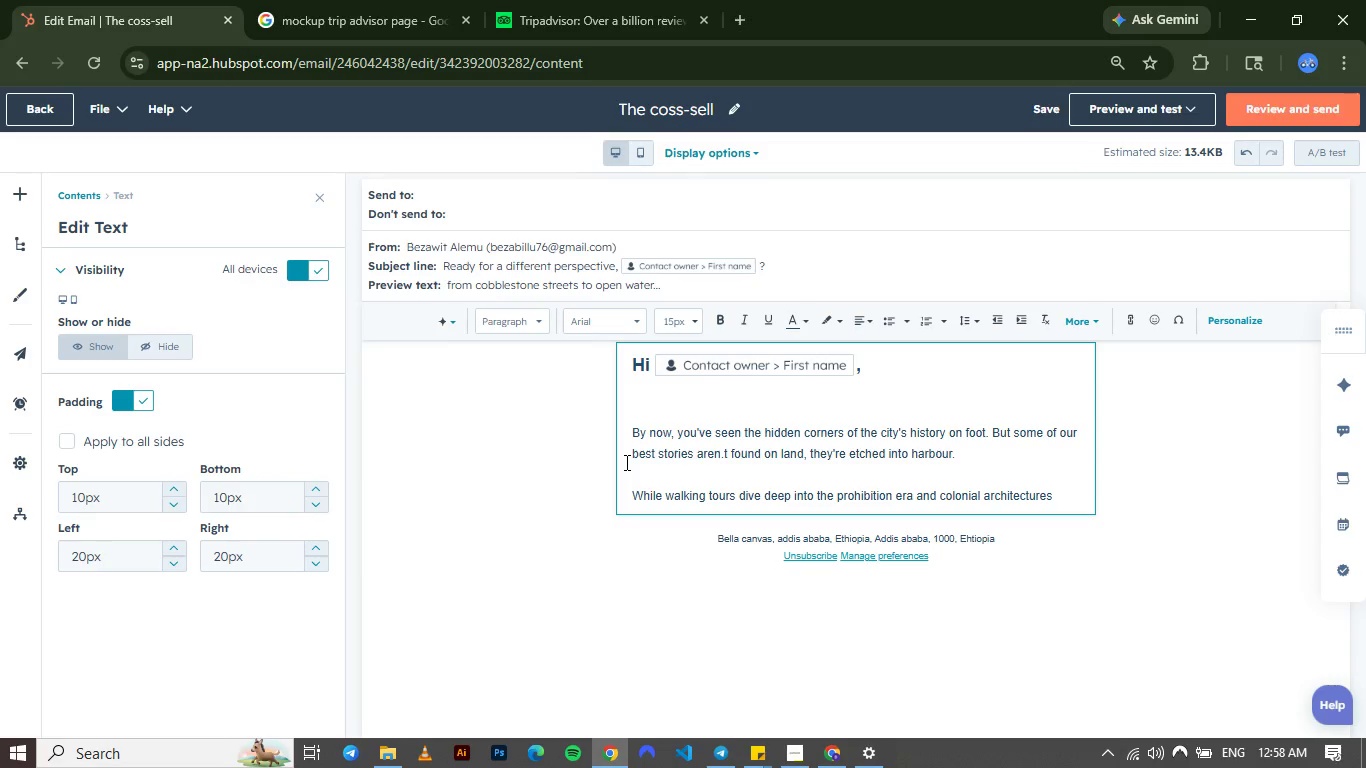 
key(Backspace)
key(Backspace)
type(, our SunSet Harbour Charter )
 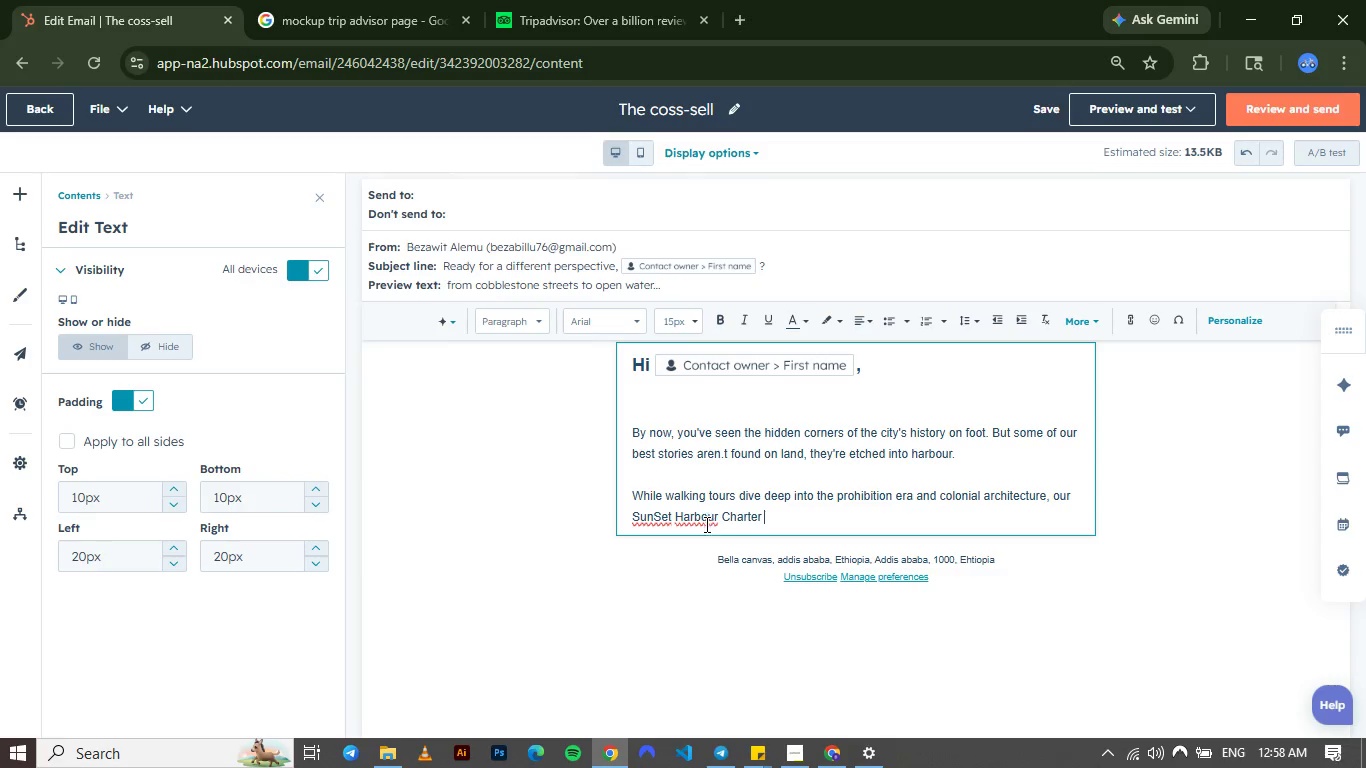 
left_click([661, 514])
 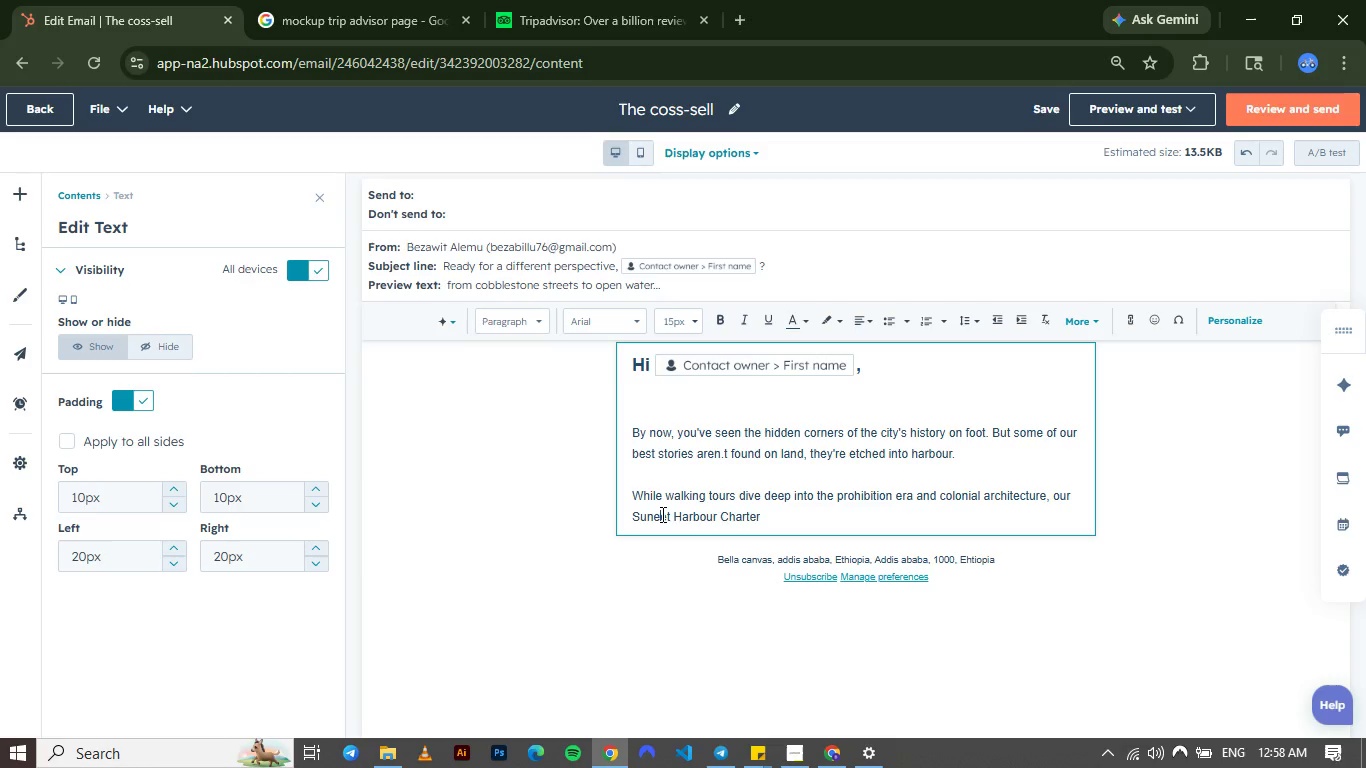 
key(Backspace)
 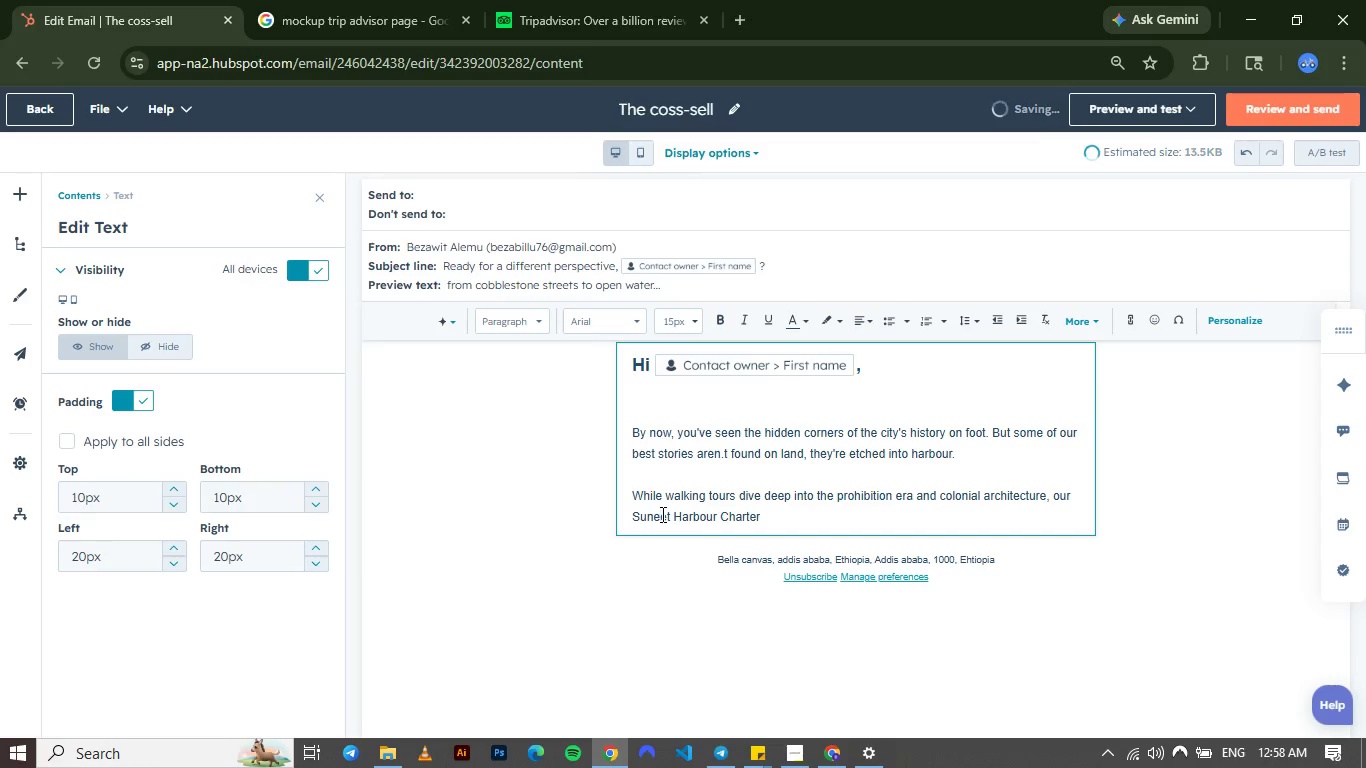 
key(E)
 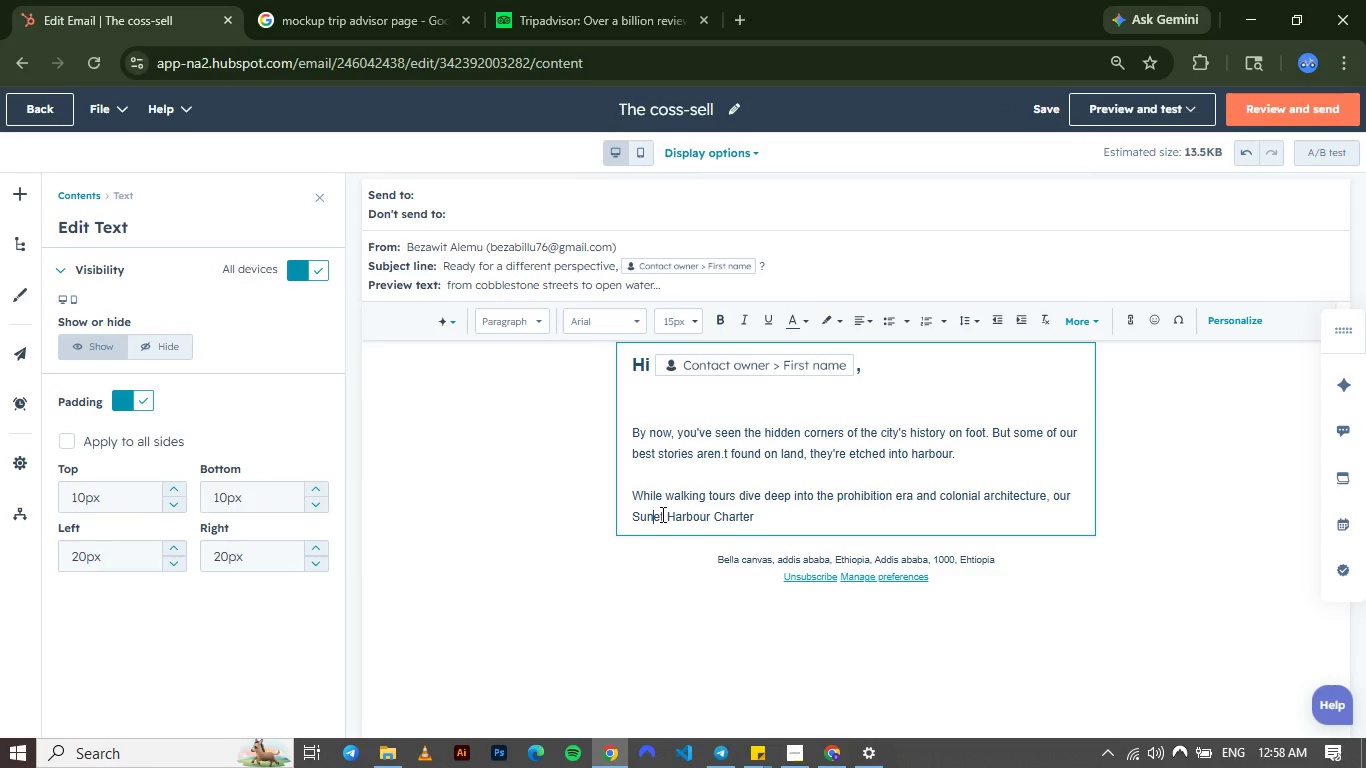 
key(Backspace)
 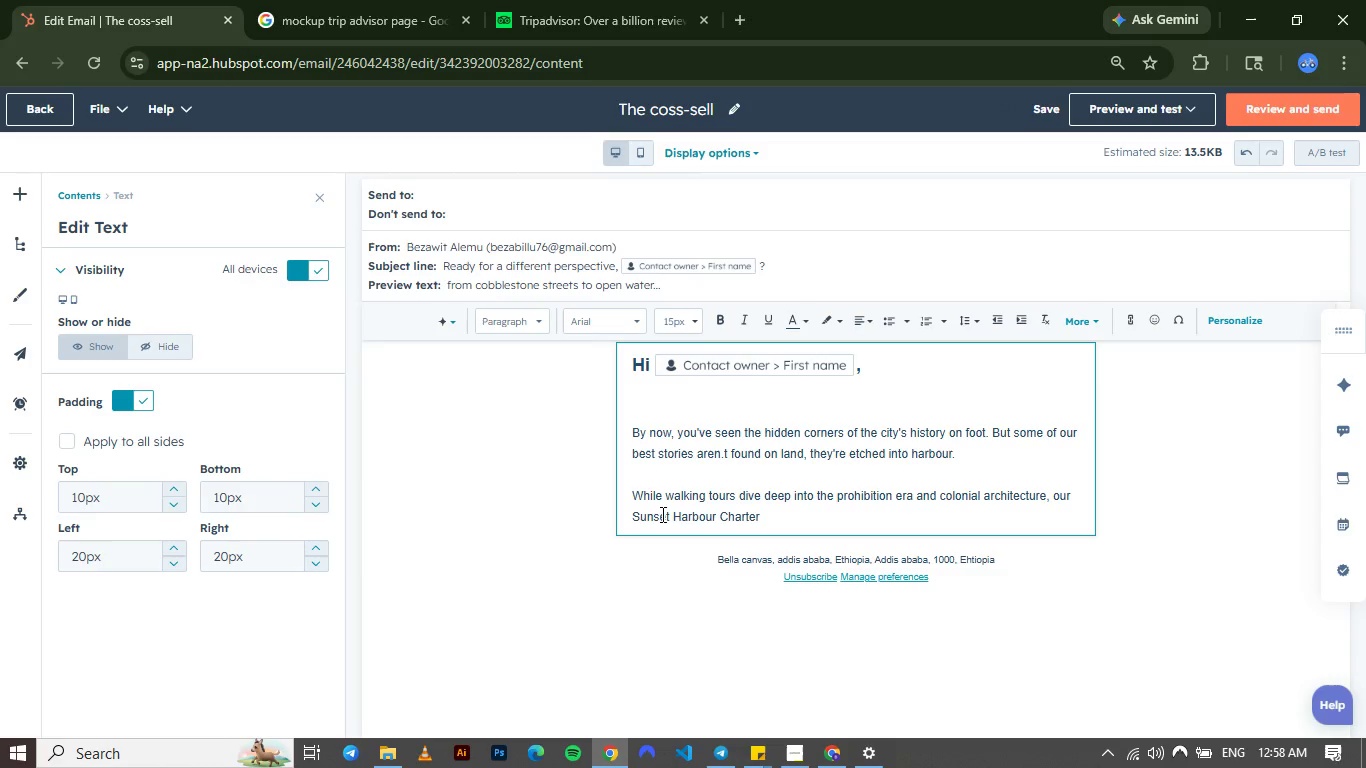 
key(S)
 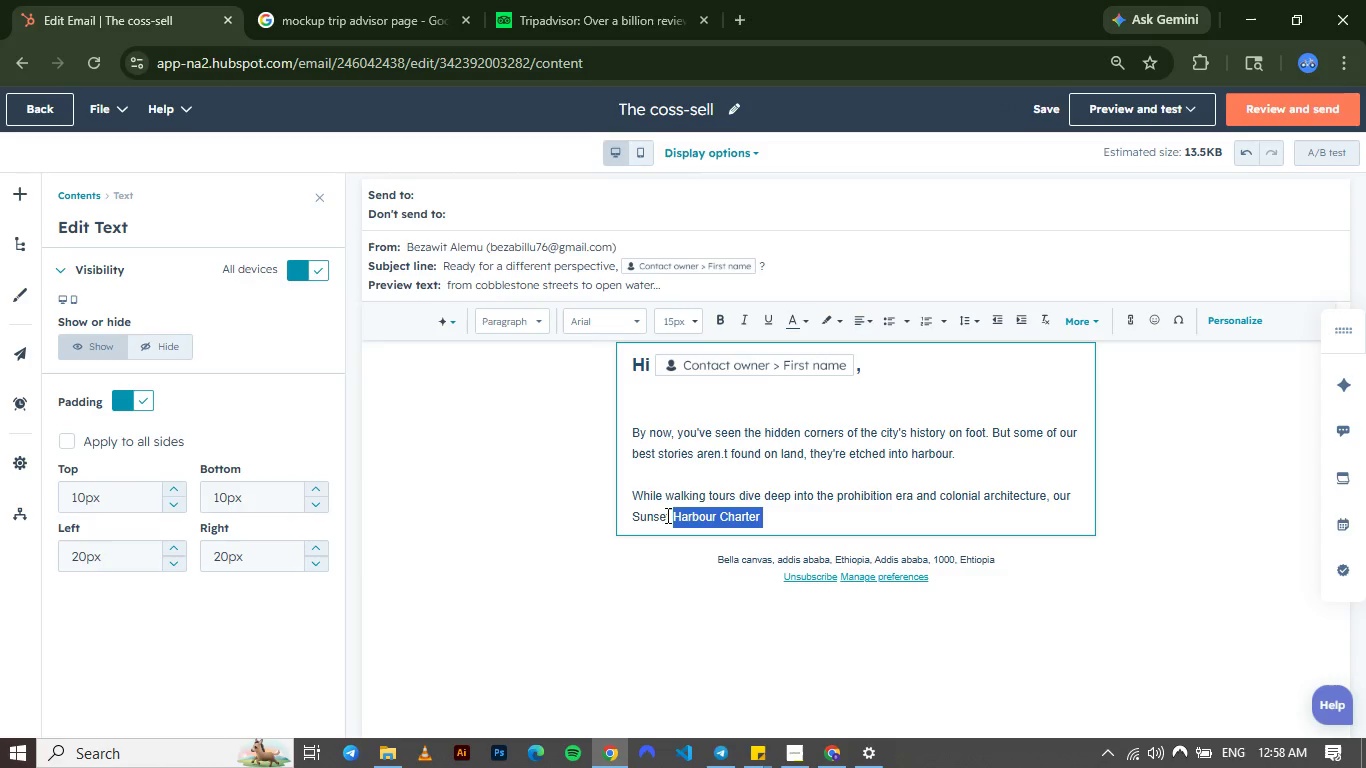 
left_click_drag(start_coordinate=[762, 520], to_coordinate=[629, 515])
 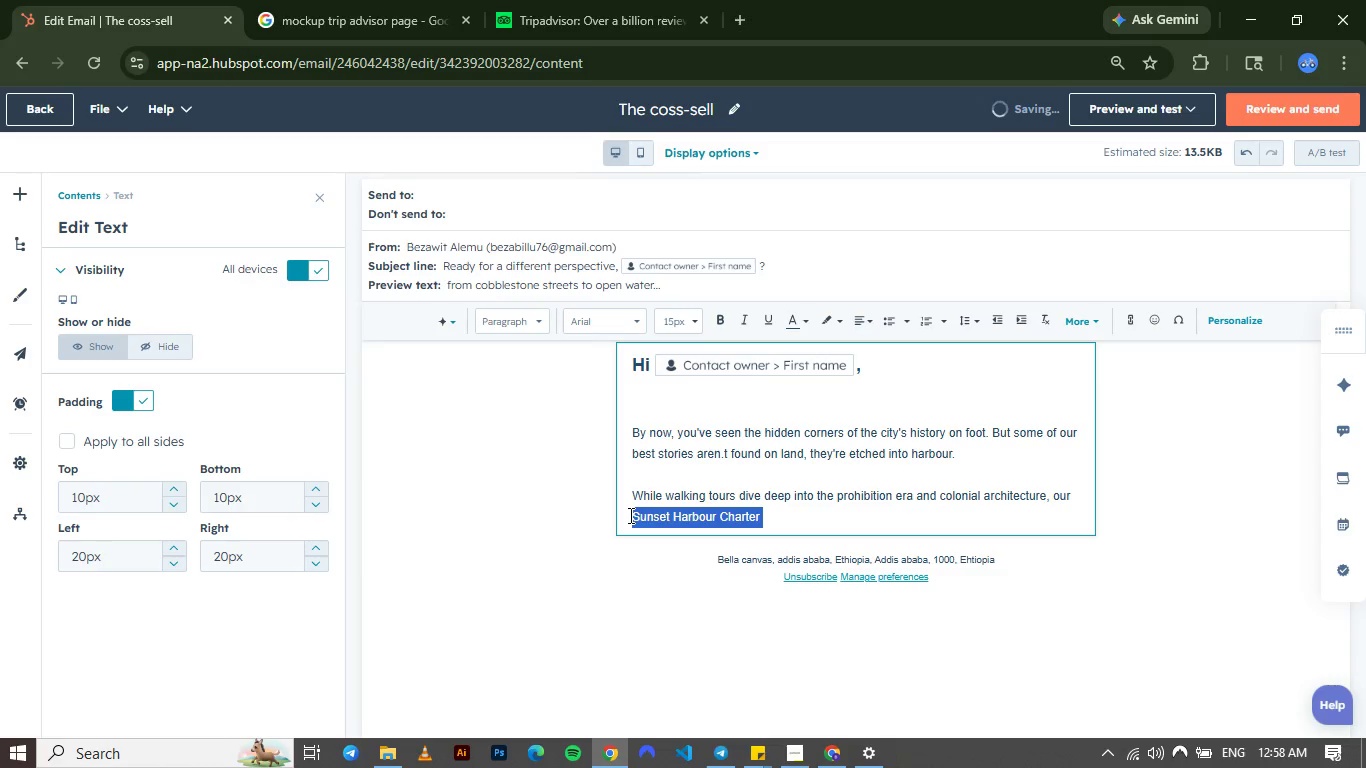 
key(Control+B)
 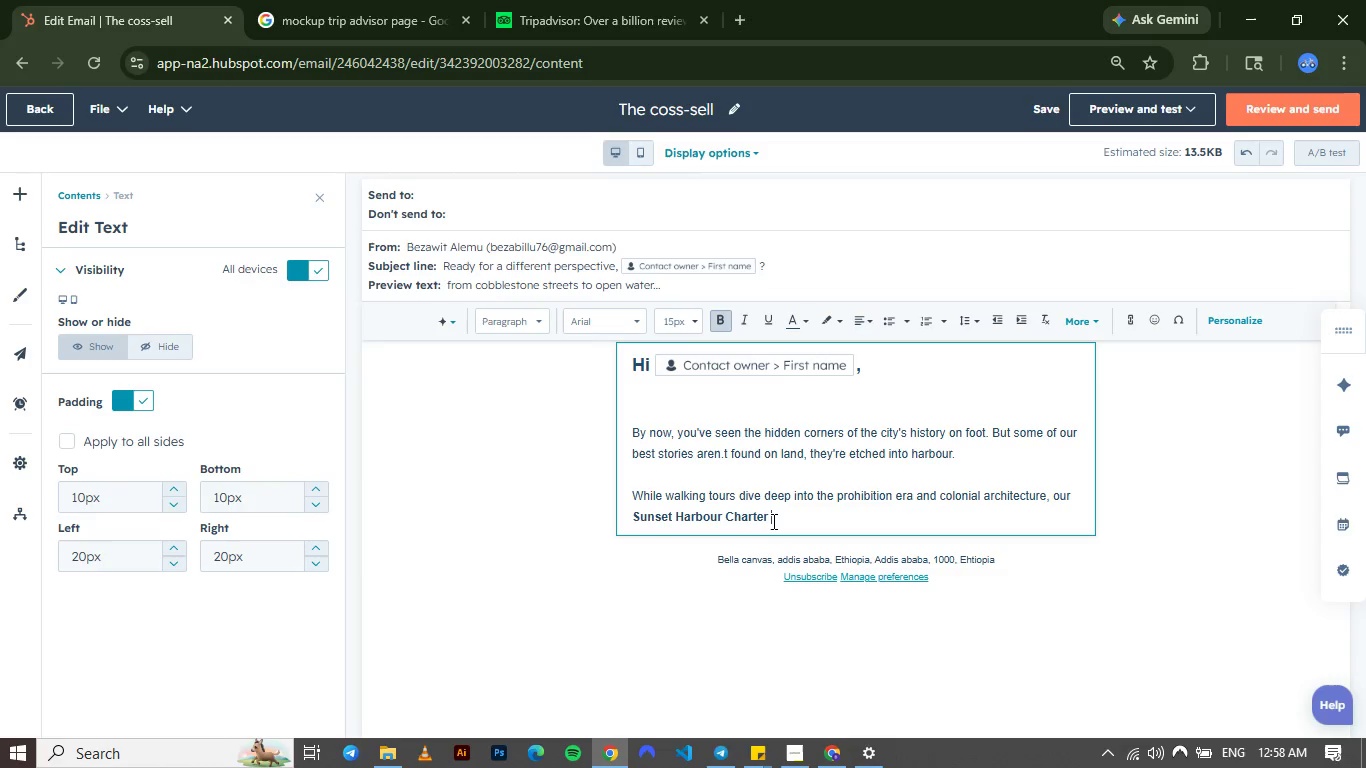 
left_click([772, 521])
 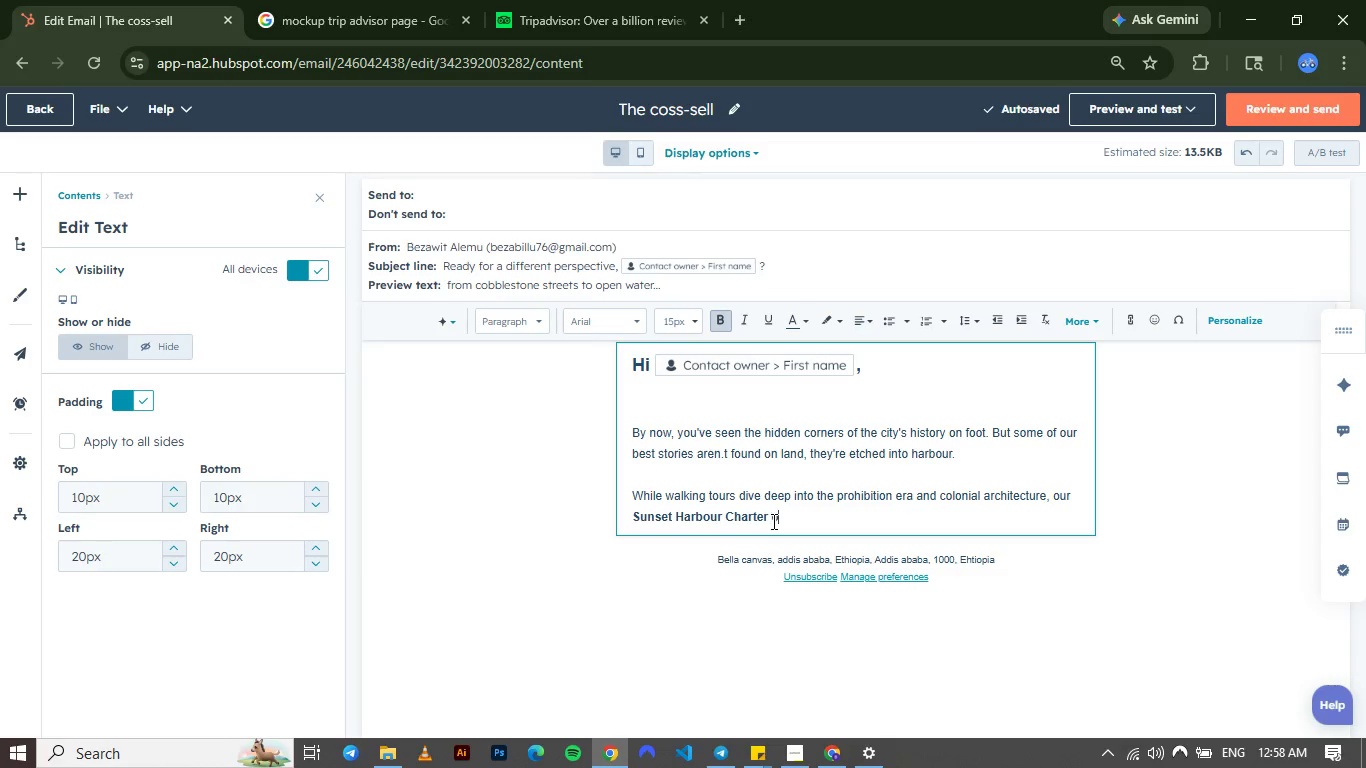 
type(offers a completely)
 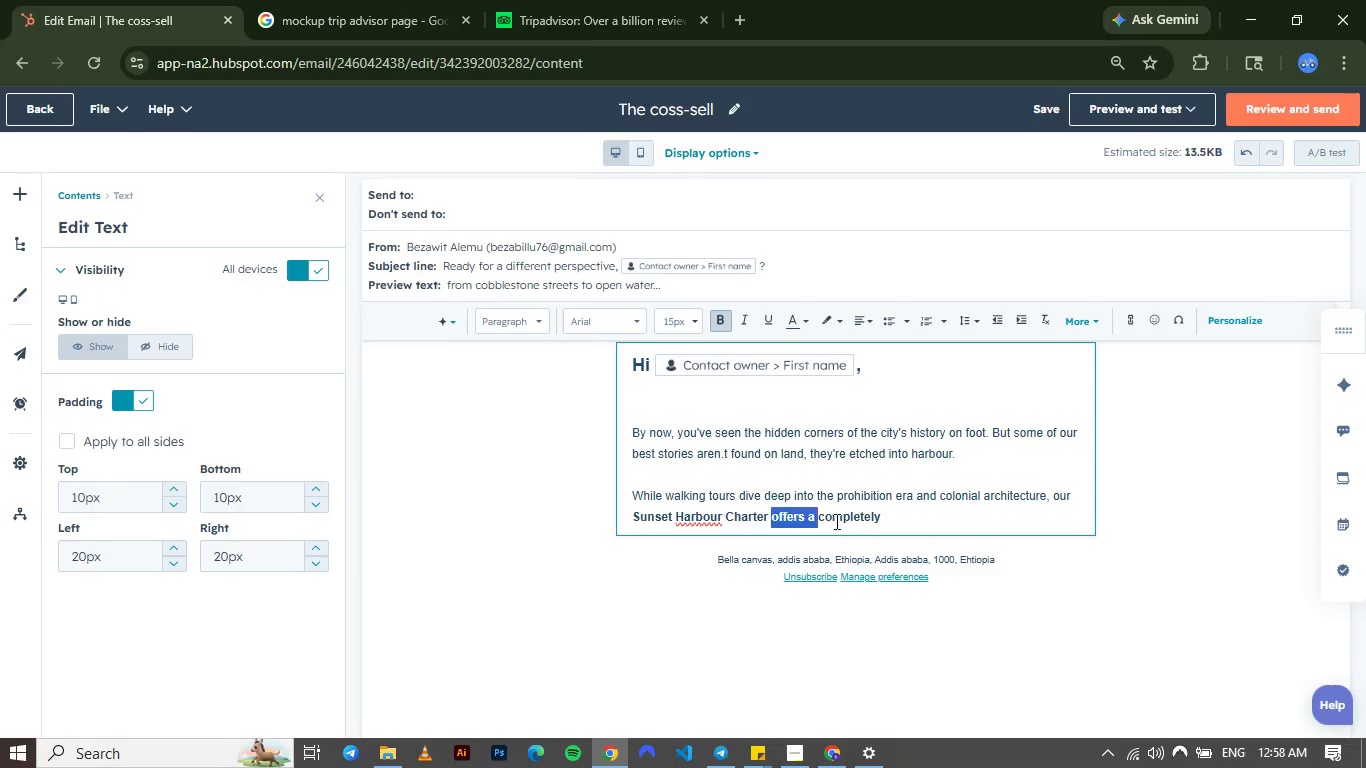 
left_click_drag(start_coordinate=[772, 521], to_coordinate=[891, 521])
 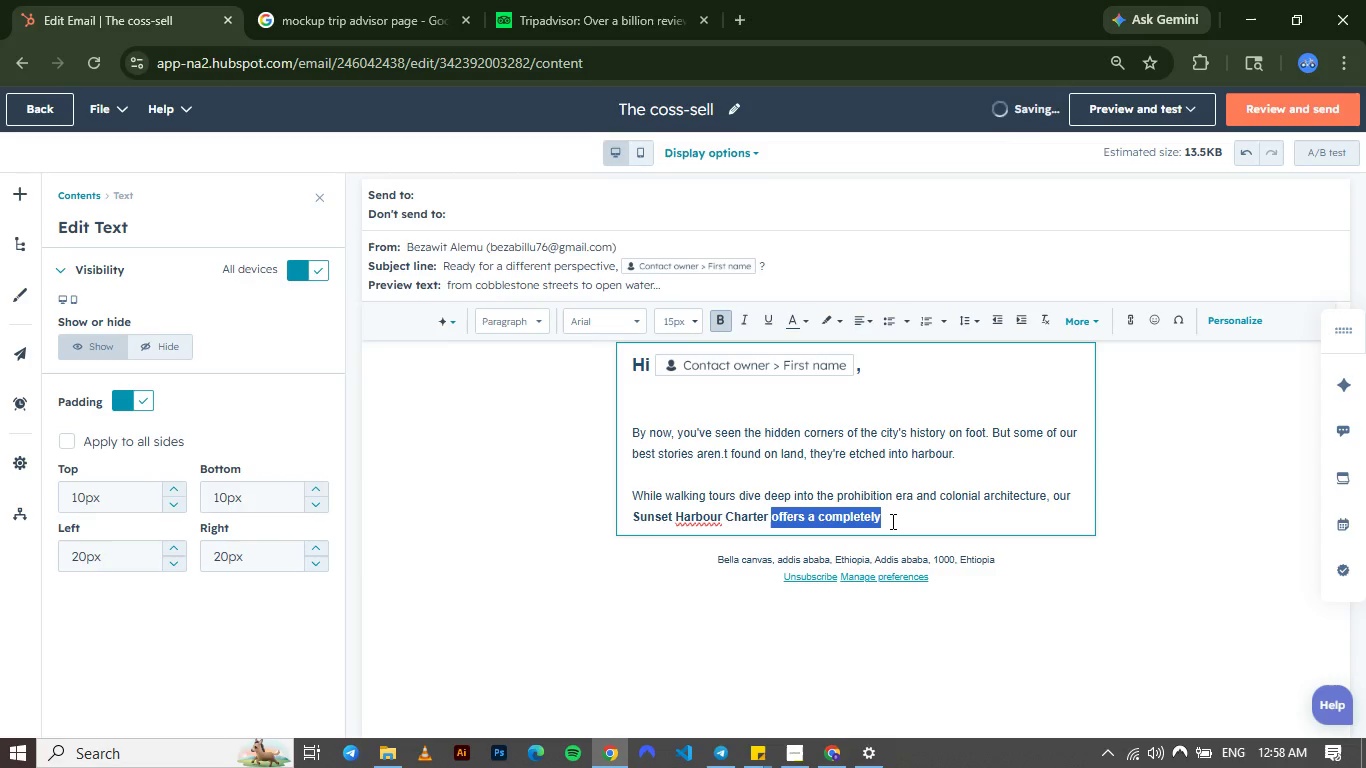 
key(Control+B)
 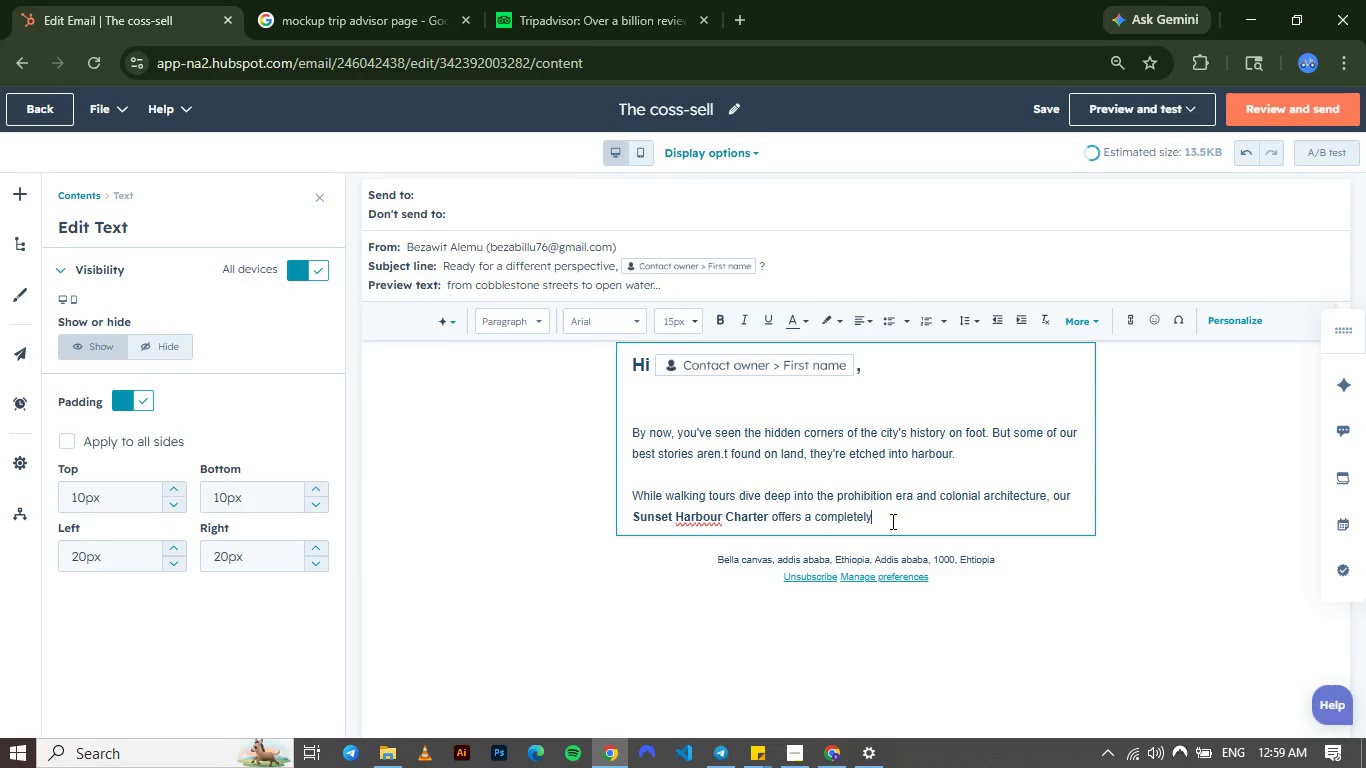 
left_click([891, 521])
 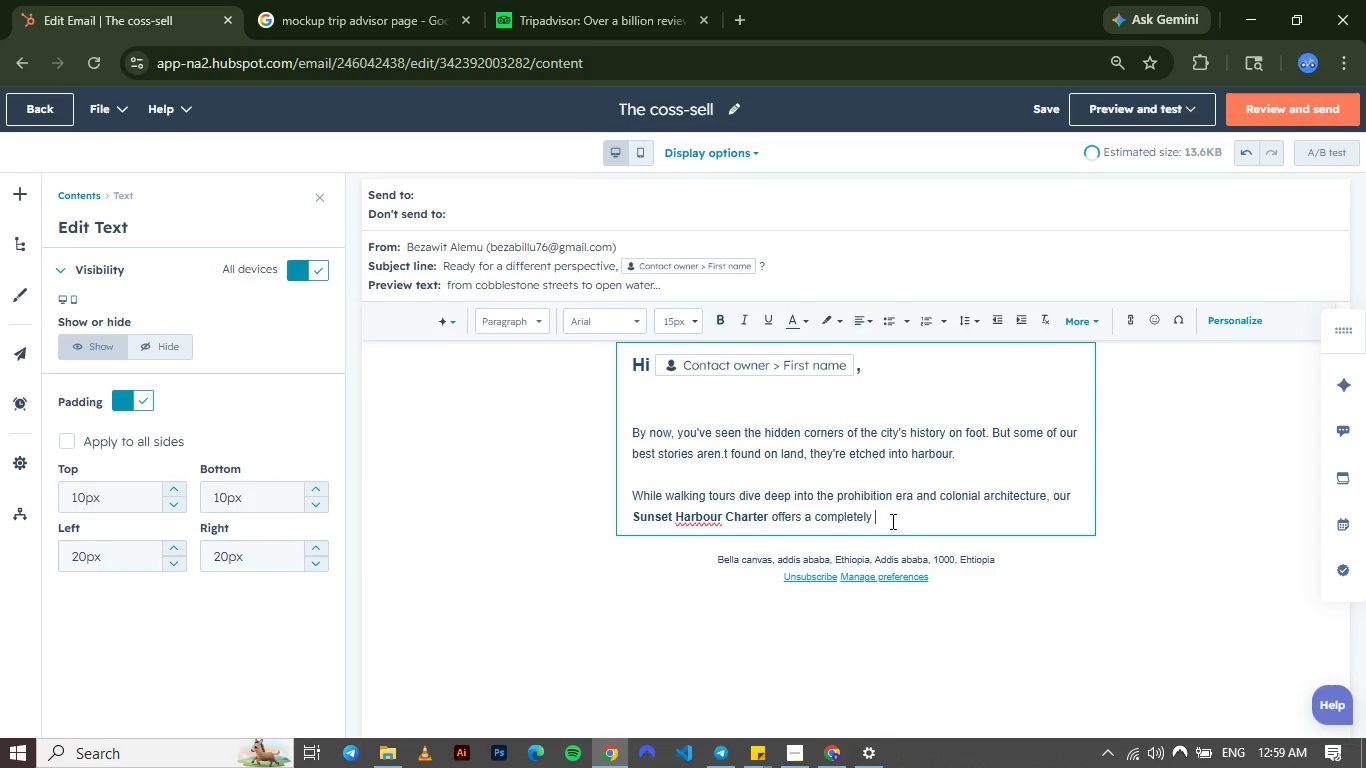 
key(Space)
 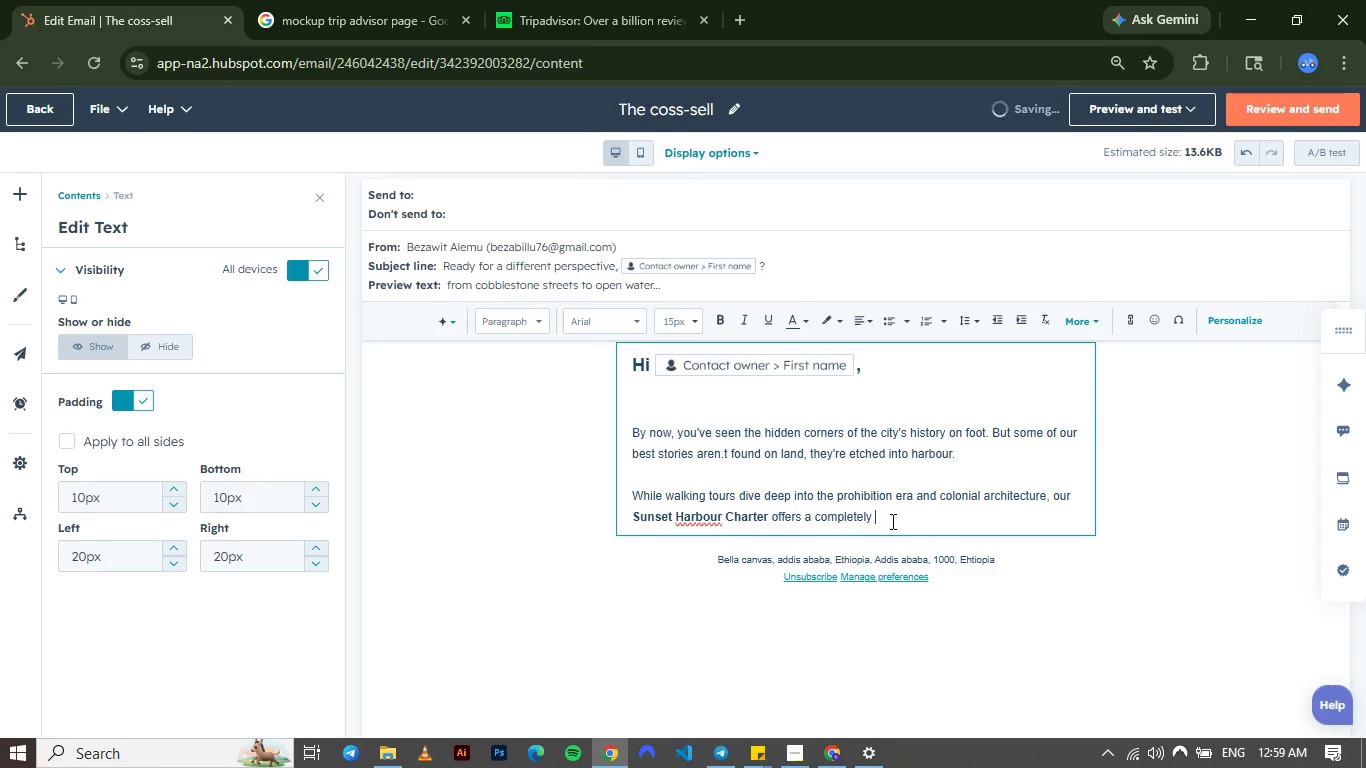 
type(different rhytm )
 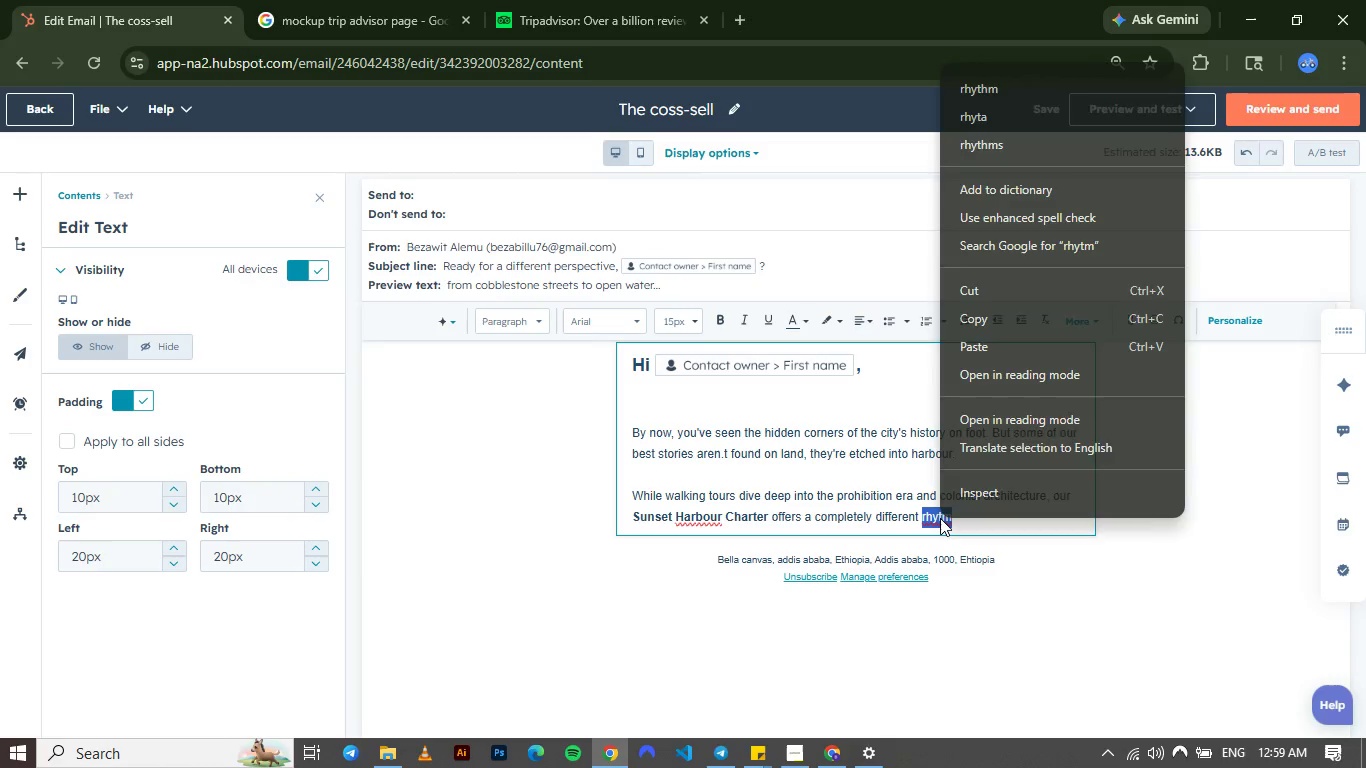 
right_click([940, 518])
 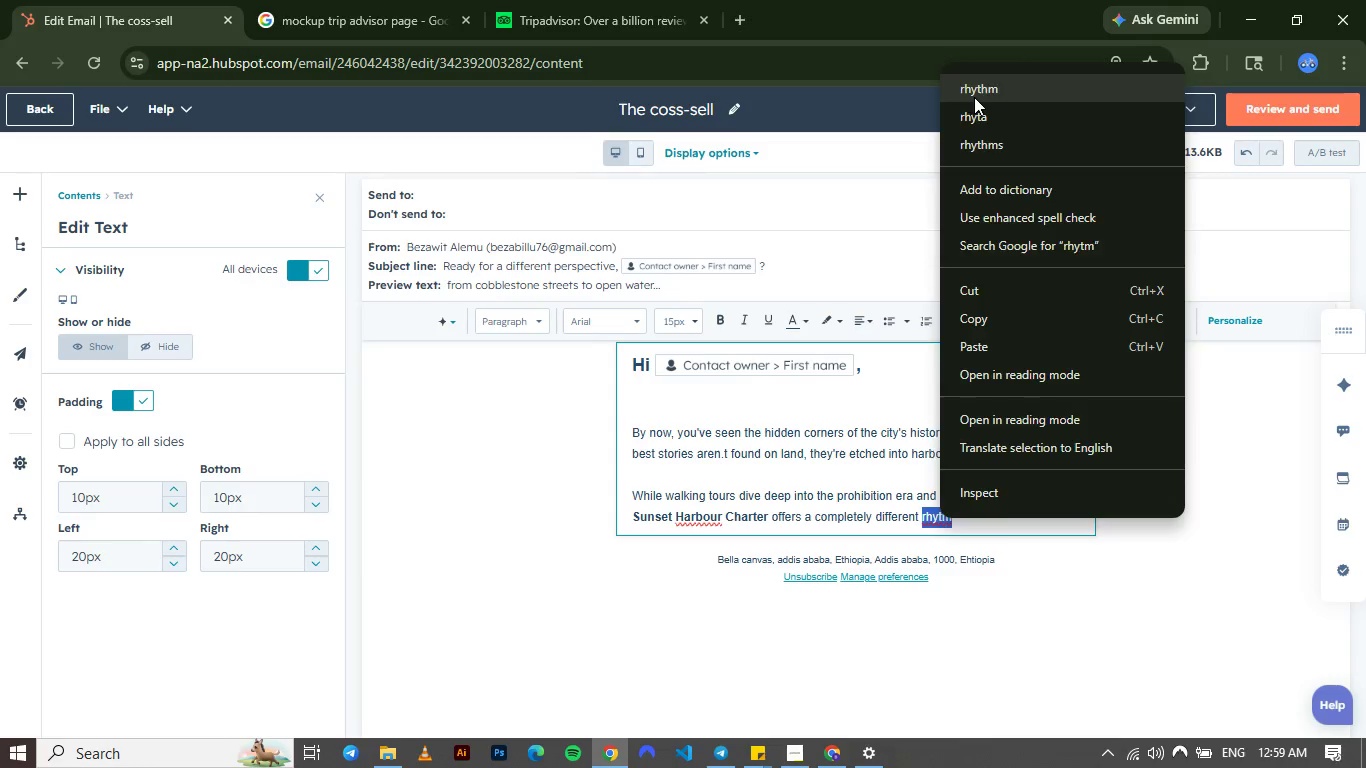 
left_click([974, 97])
 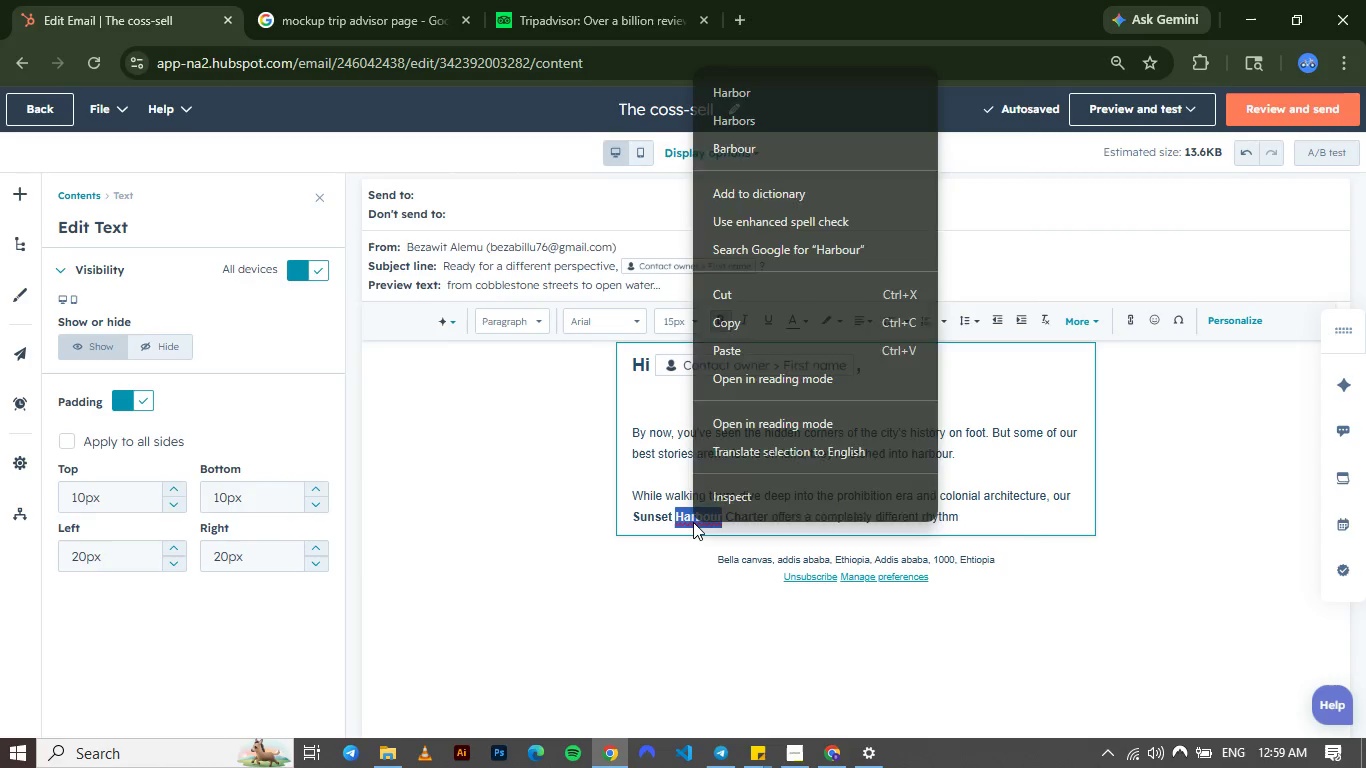 
right_click([693, 522])
 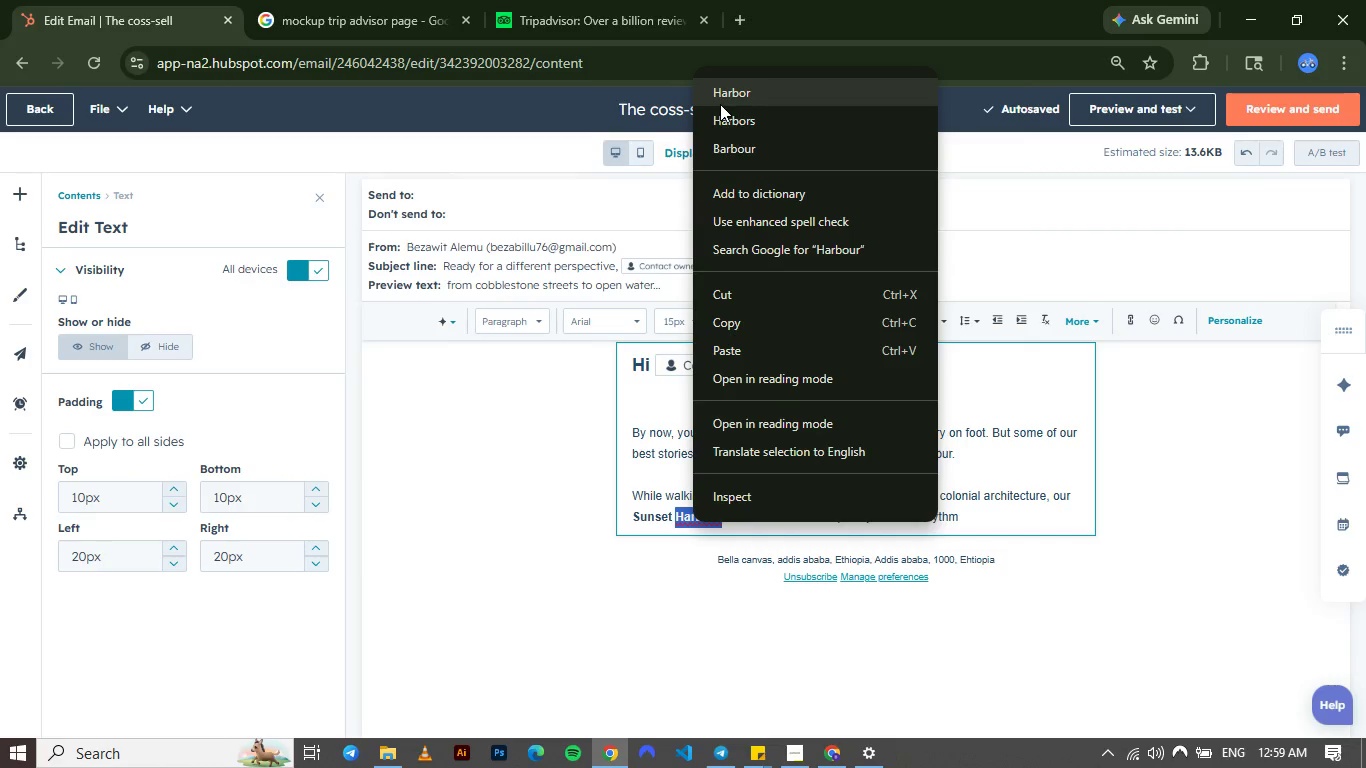 
left_click([720, 104])
 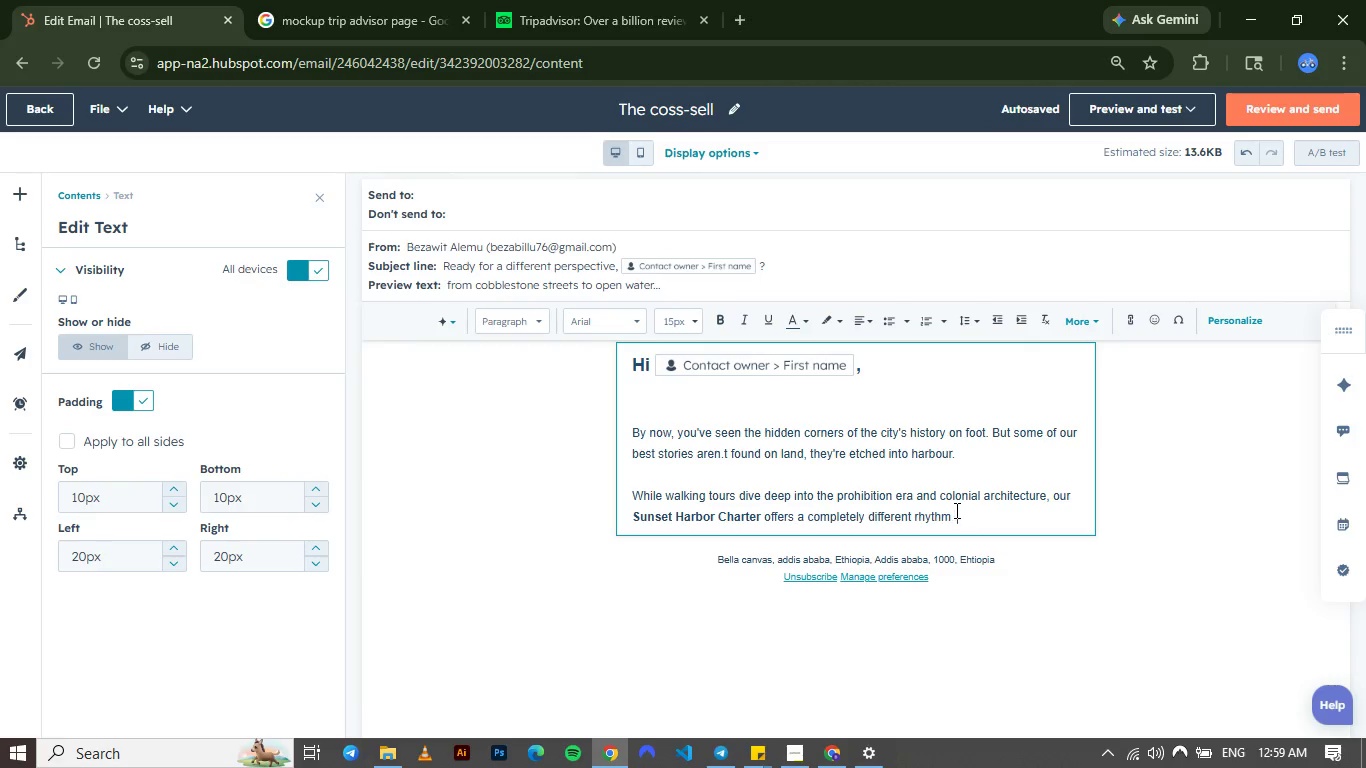 
left_click([955, 510])
 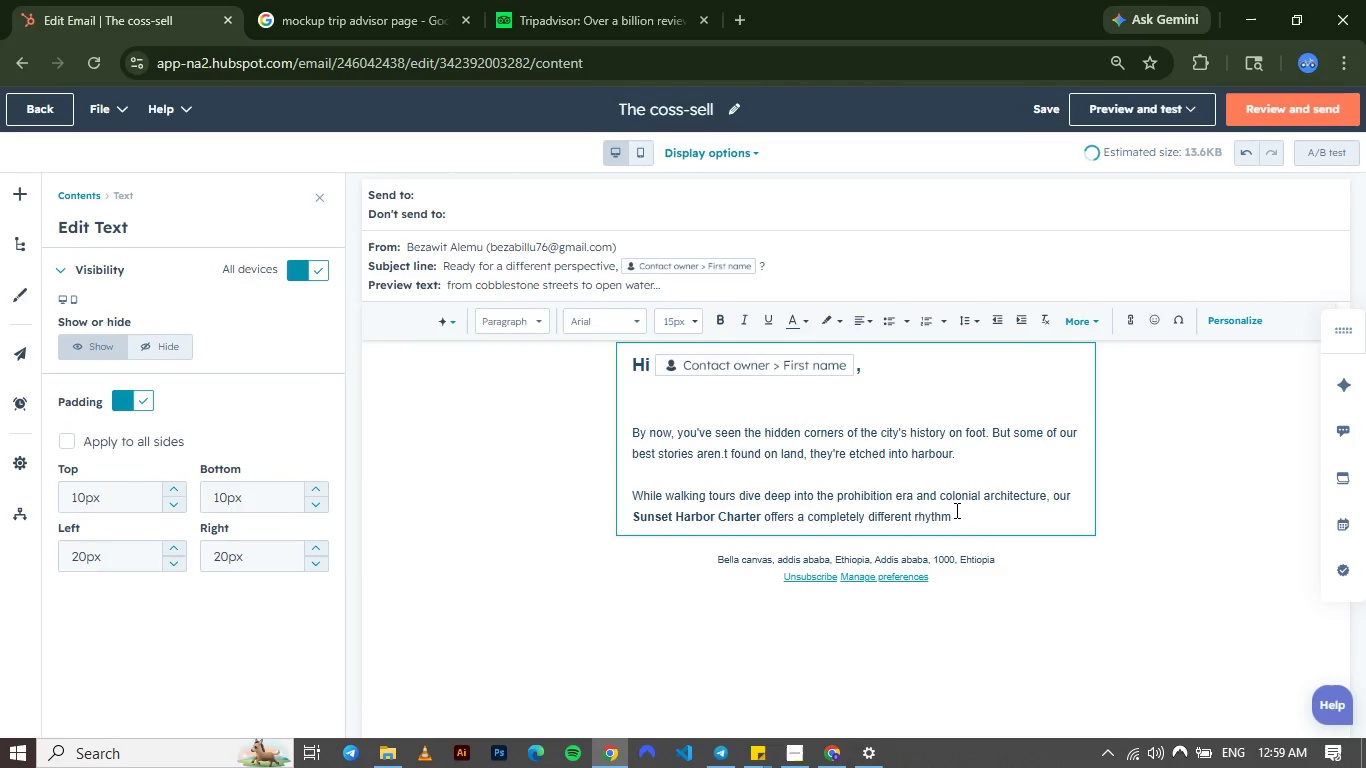 
type( )
key(Backspace)
key(Backspace)
type(. Imagine watching the skyline glow with a custom cocka)
key(Backspace)
type(tail )
 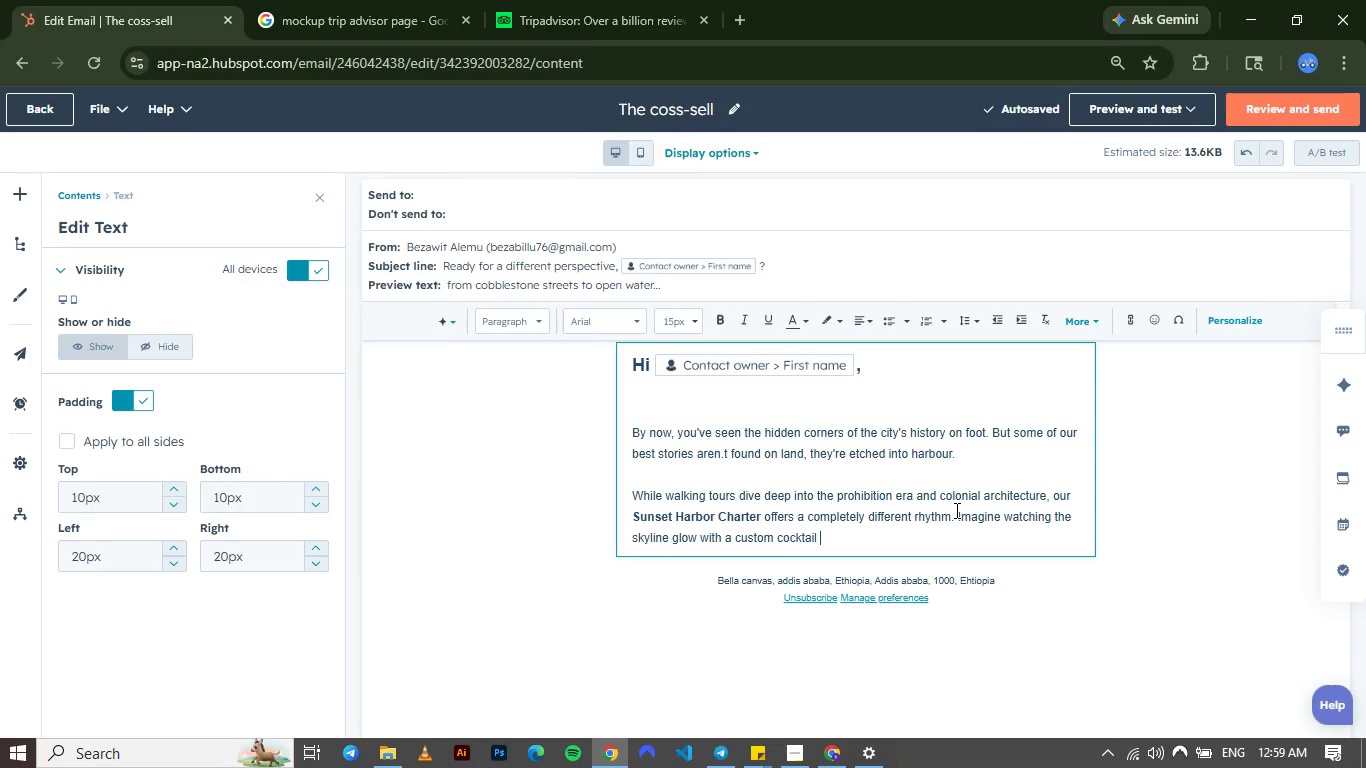 
type(in hand, stress)
key(Backspace)
key(Backspace)
key(Backspace)
key(Backspace)
type(eered by a captain who knows the waeres as well as our guides know the street.)
 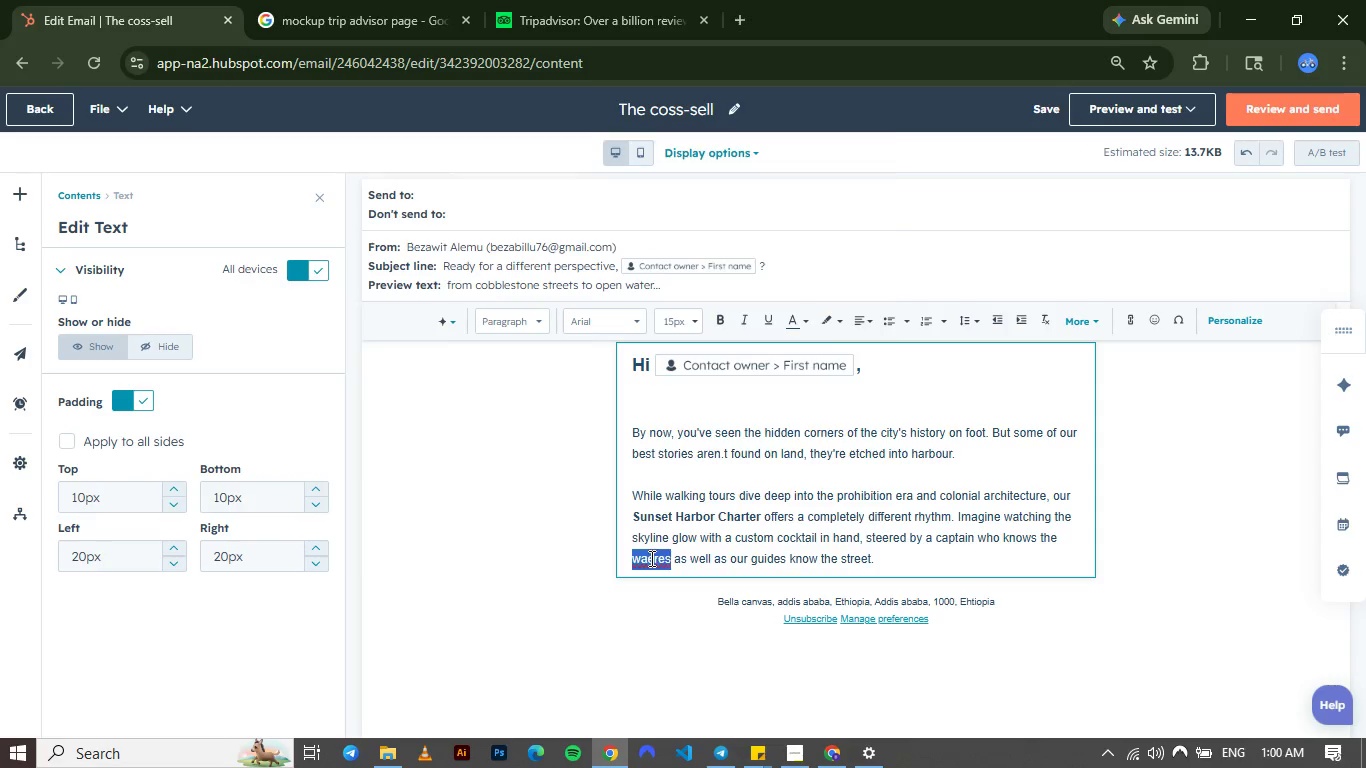 
right_click([650, 558])
 